 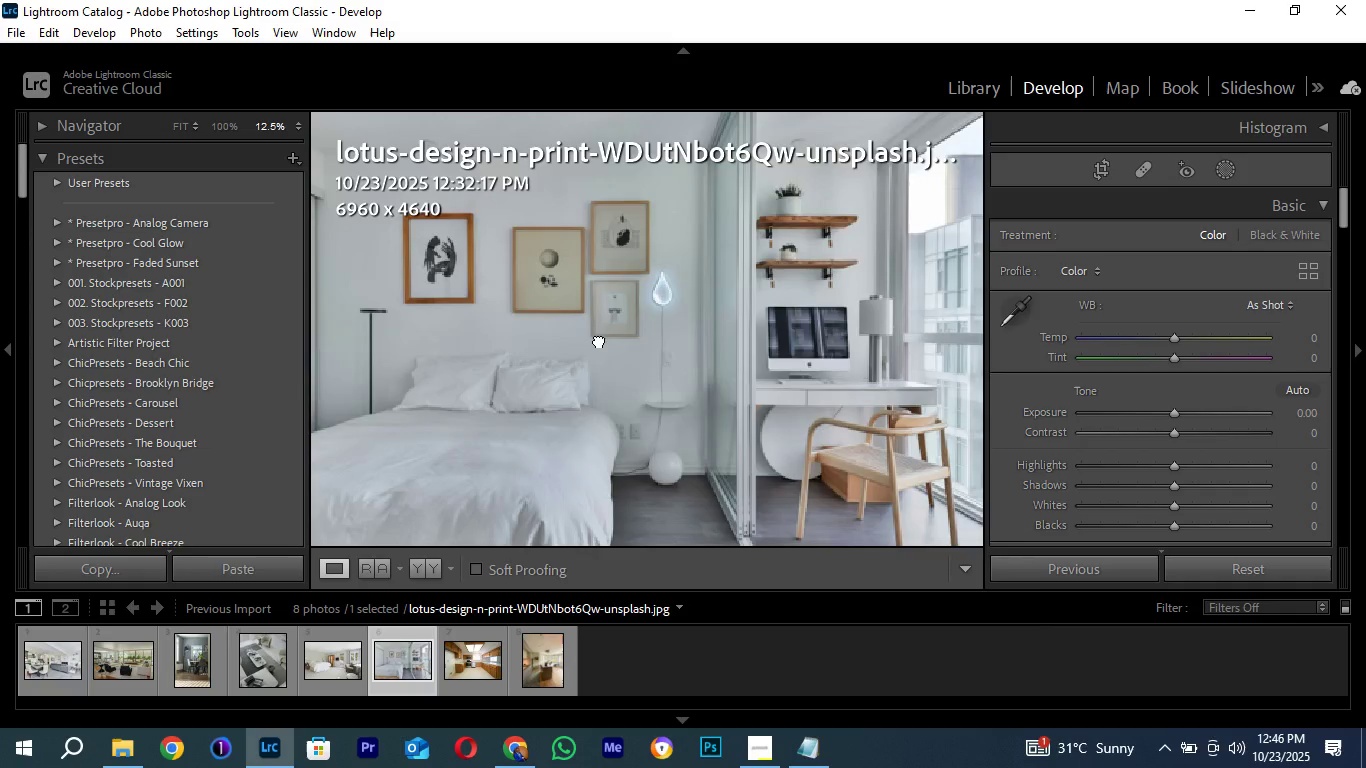 
left_click_drag(start_coordinate=[588, 355], to_coordinate=[636, 293])
 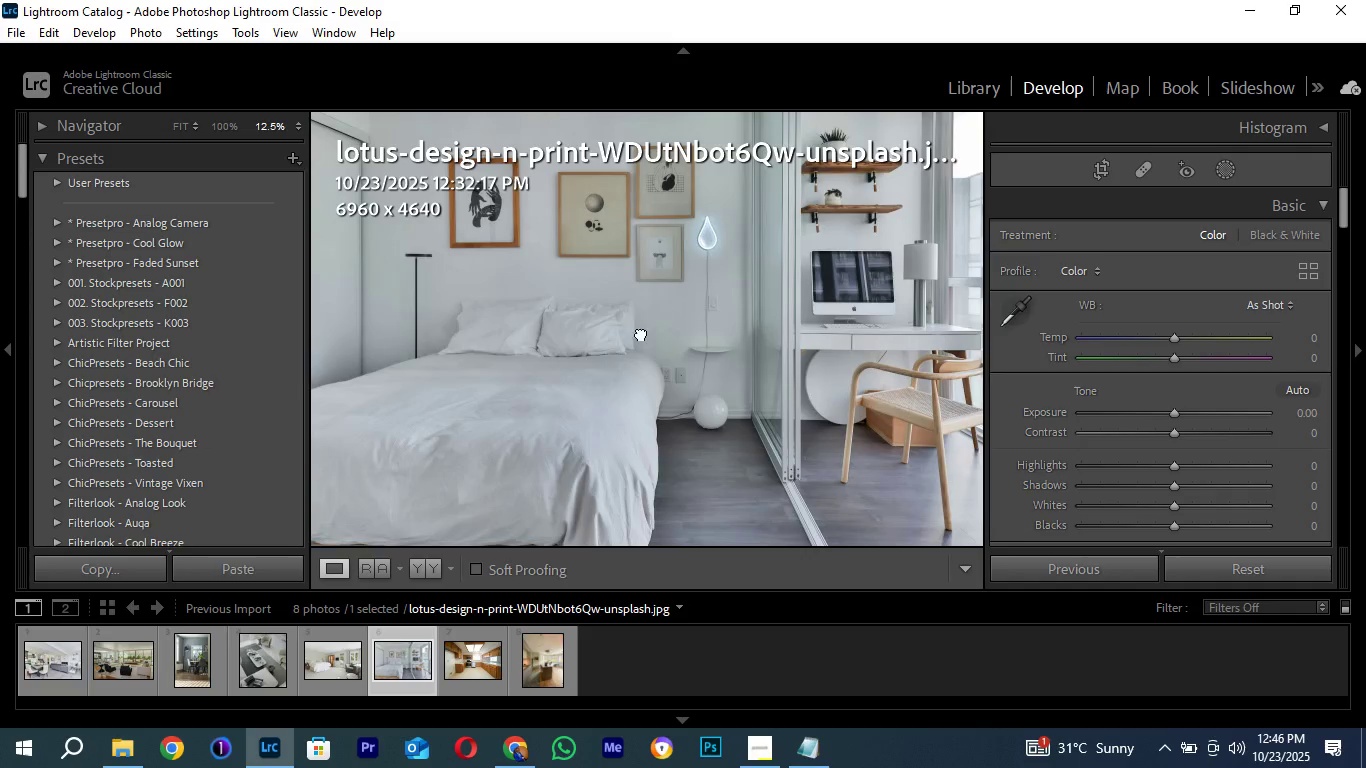 
left_click_drag(start_coordinate=[647, 323], to_coordinate=[603, 565])
 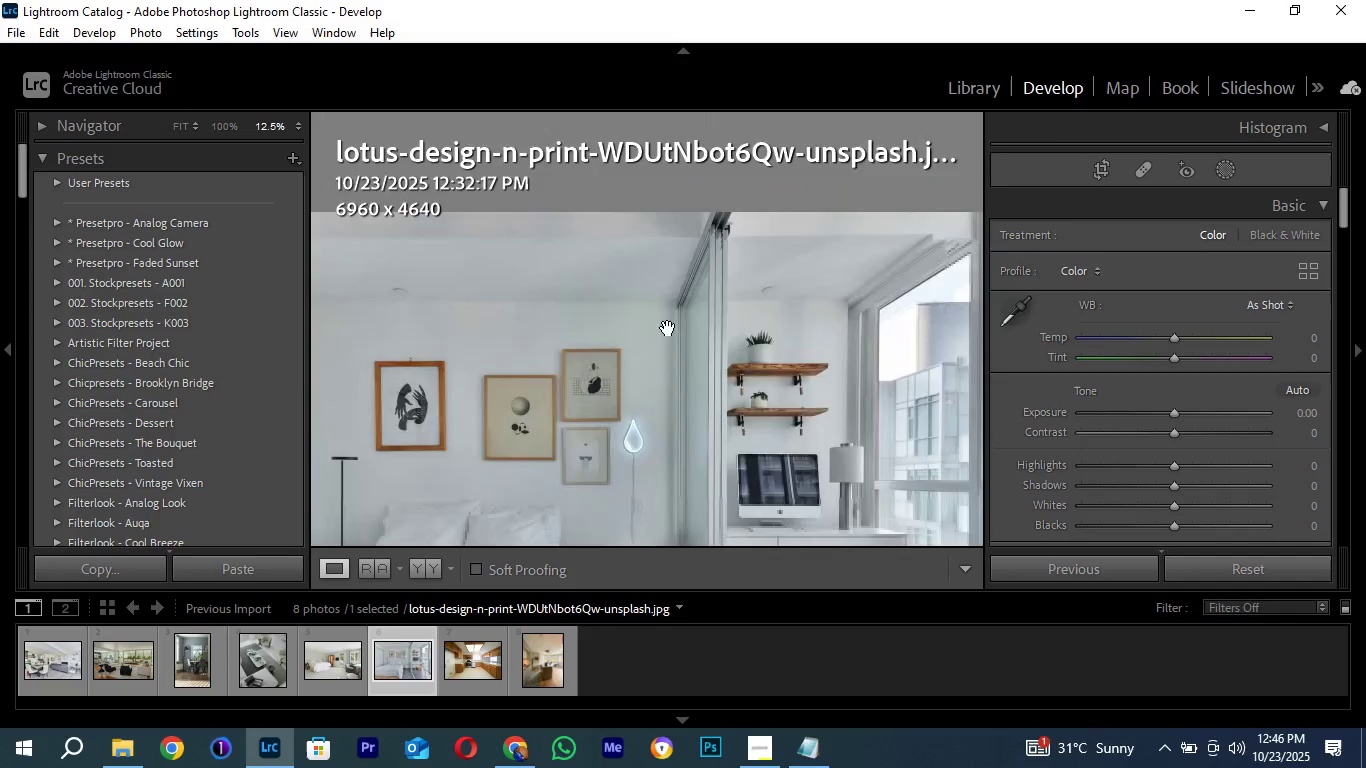 
left_click_drag(start_coordinate=[727, 407], to_coordinate=[622, 262])
 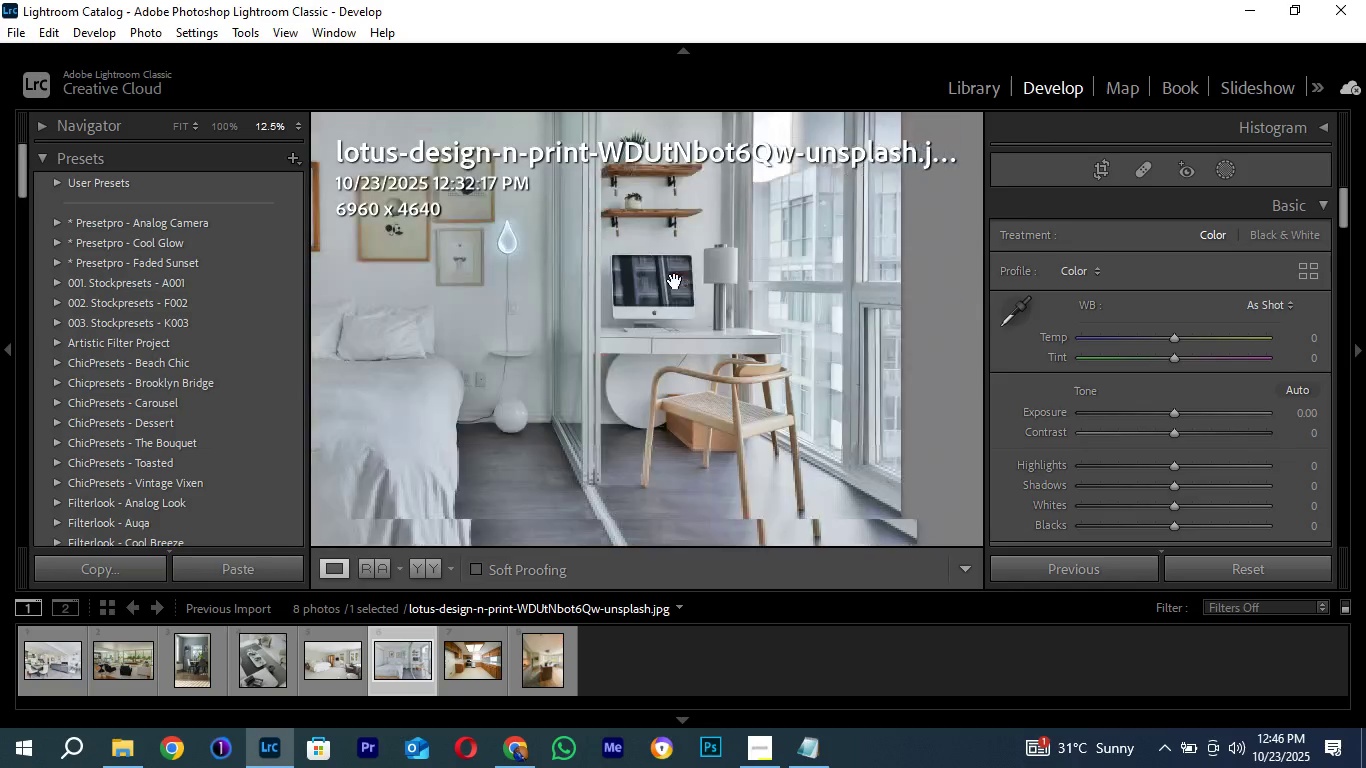 
left_click_drag(start_coordinate=[736, 393], to_coordinate=[663, 249])
 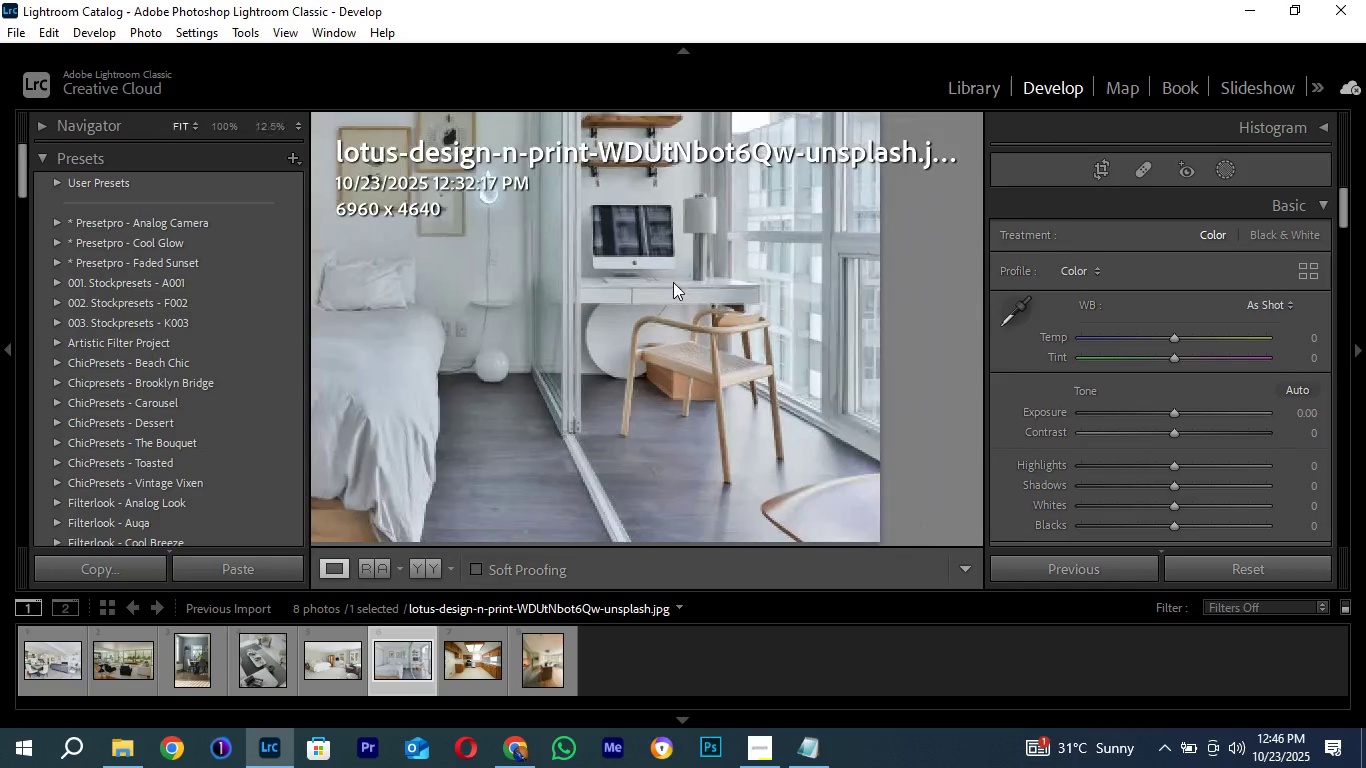 
triple_click([673, 282])
 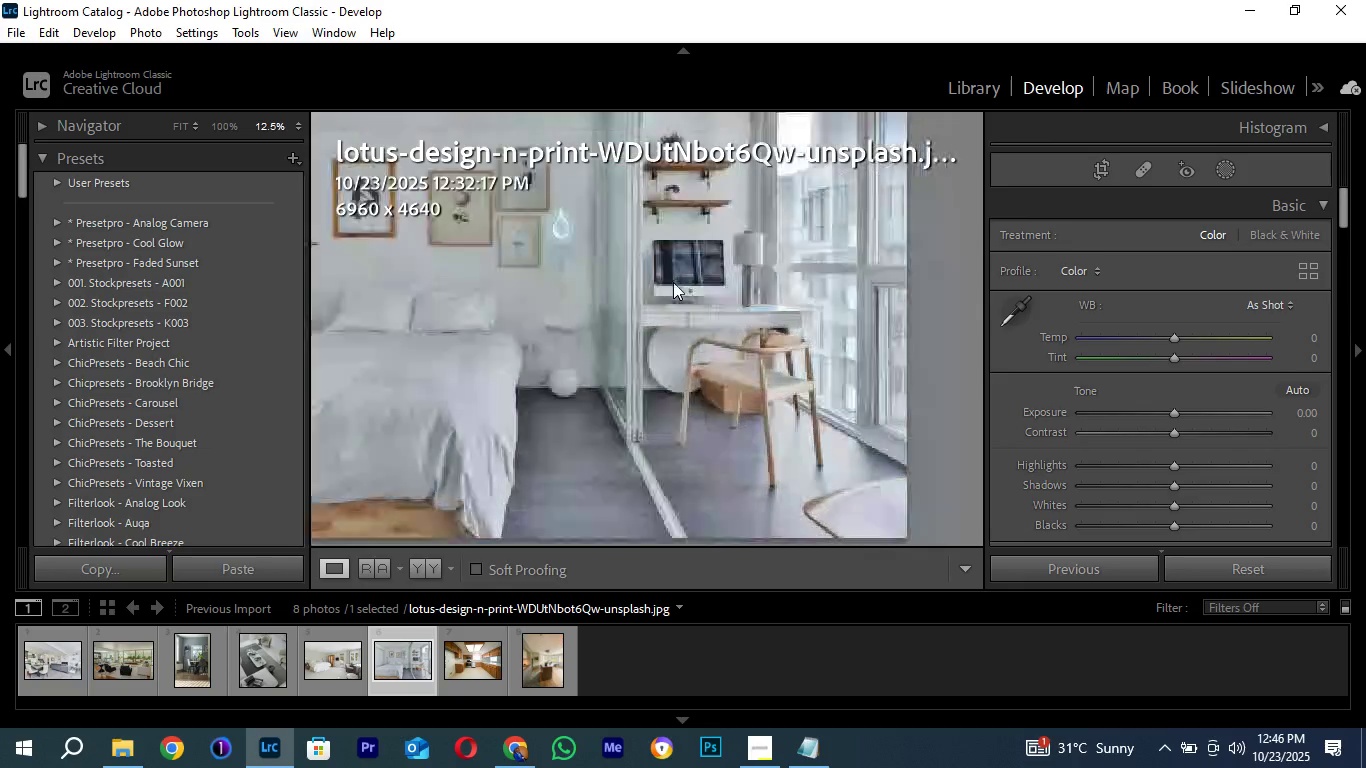 
triple_click([673, 282])
 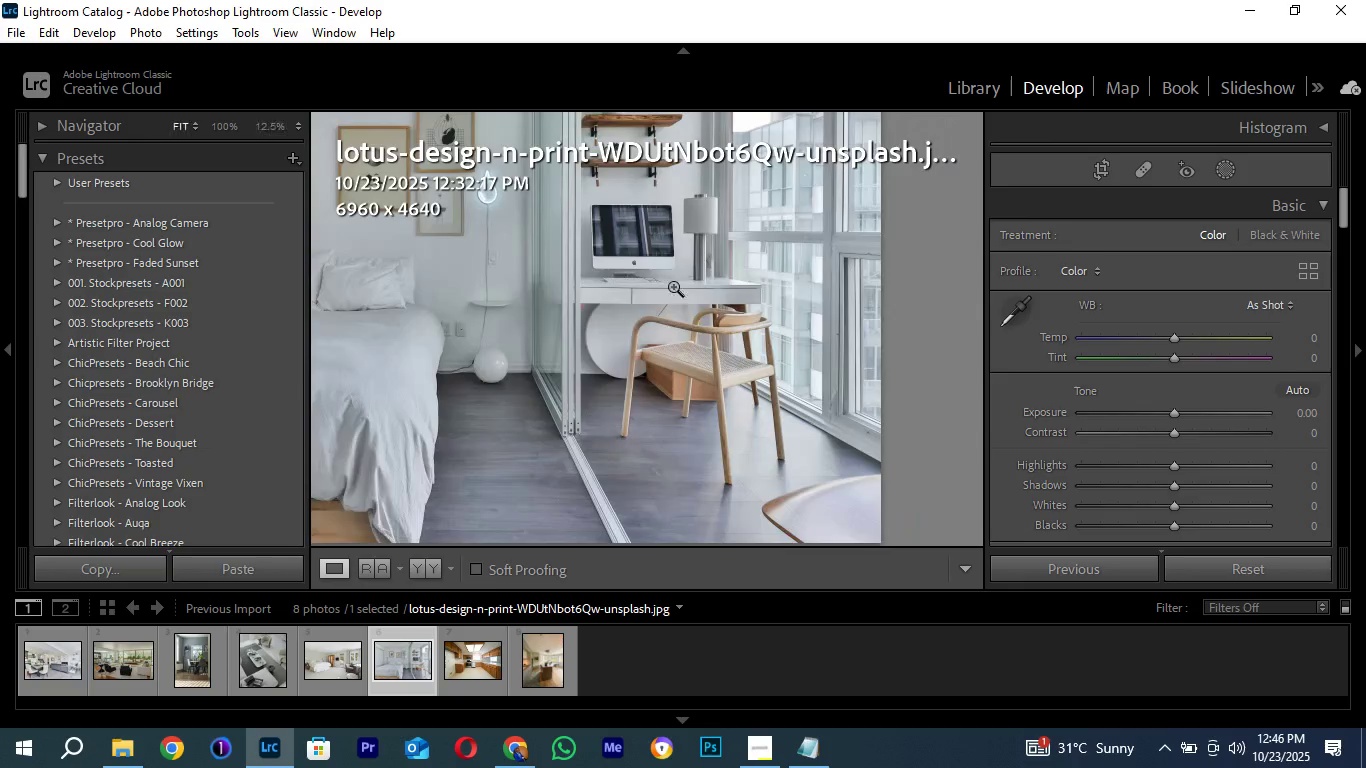 
triple_click([673, 286])
 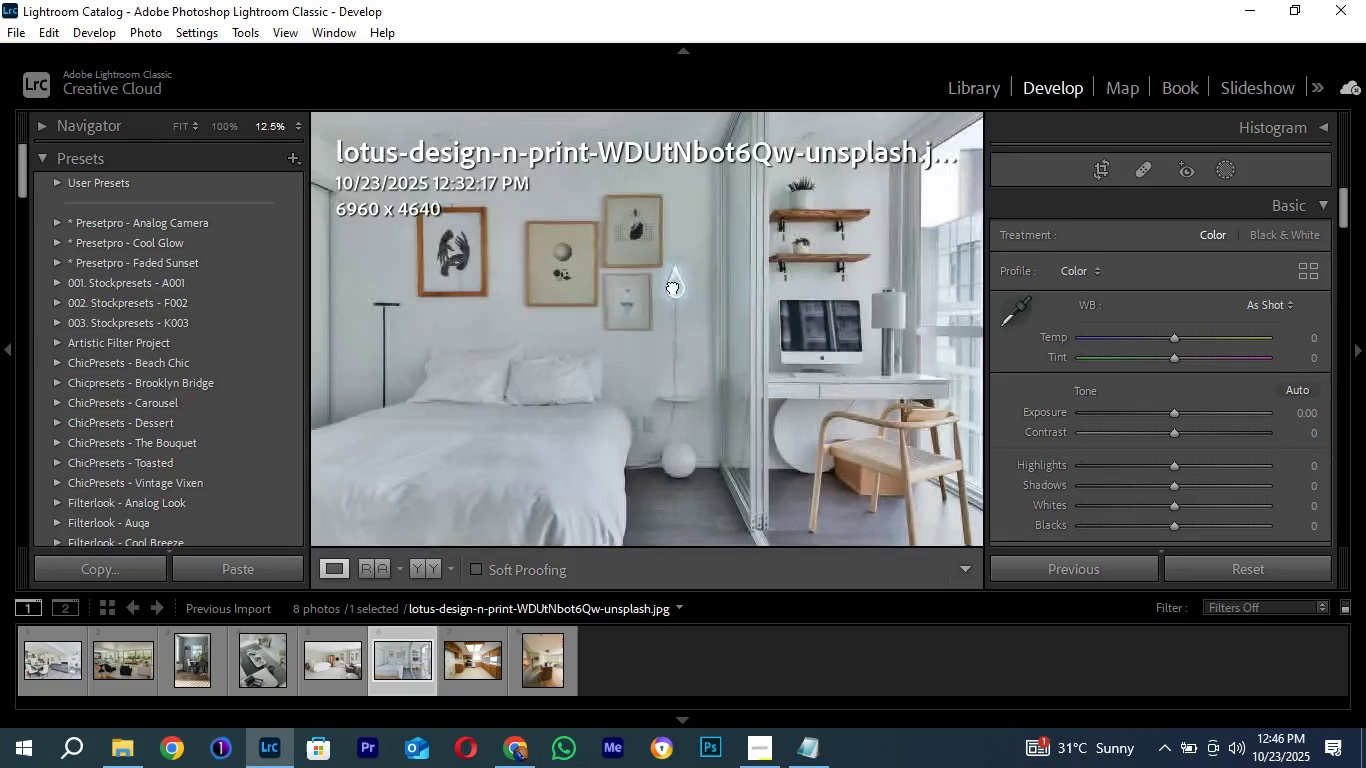 
double_click([673, 286])
 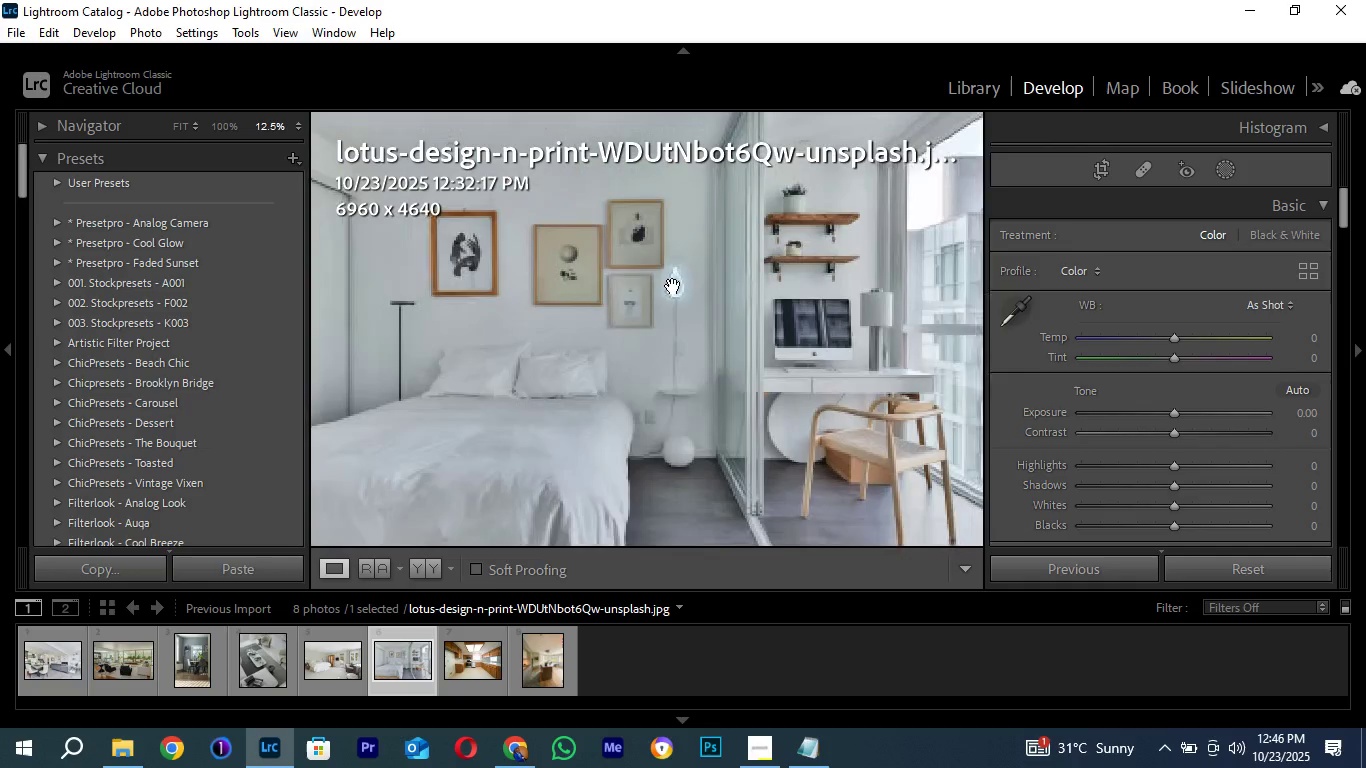 
triple_click([673, 286])
 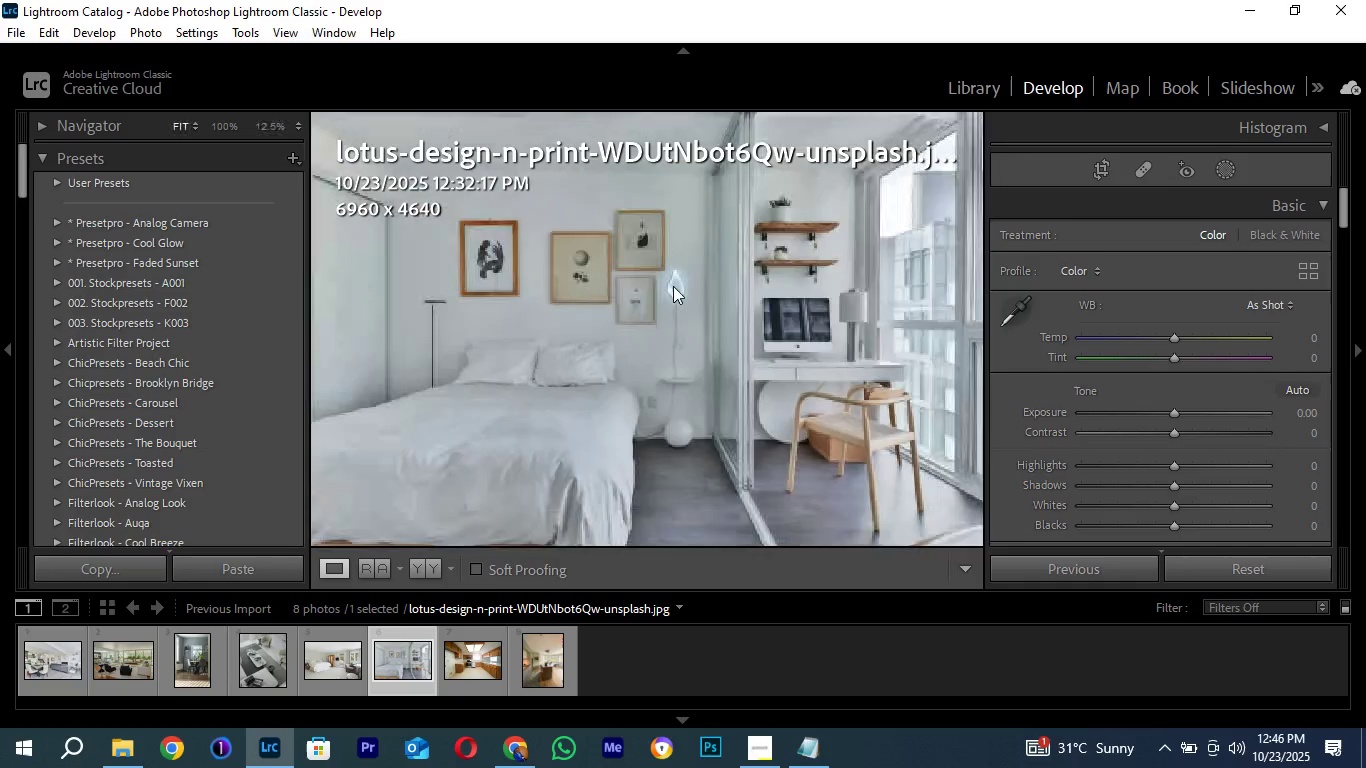 
triple_click([673, 286])
 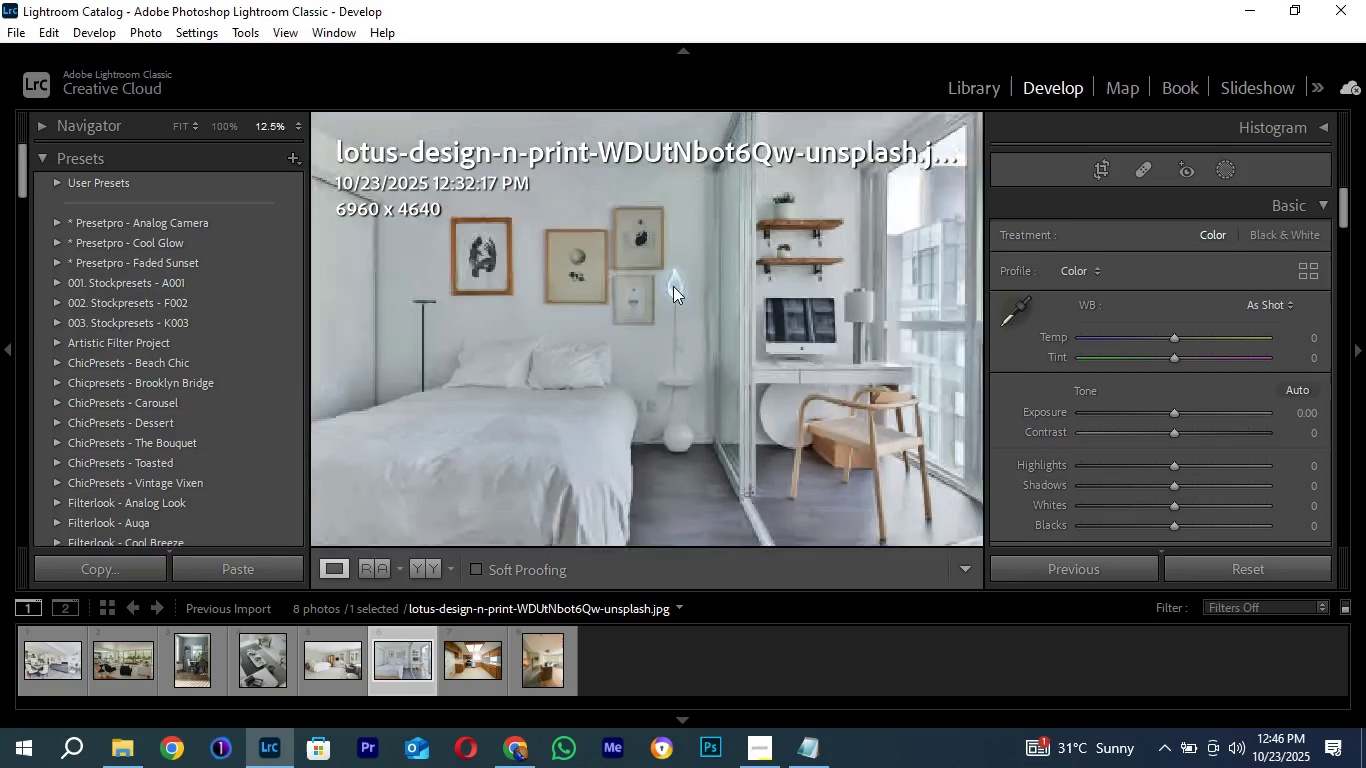 
triple_click([673, 286])
 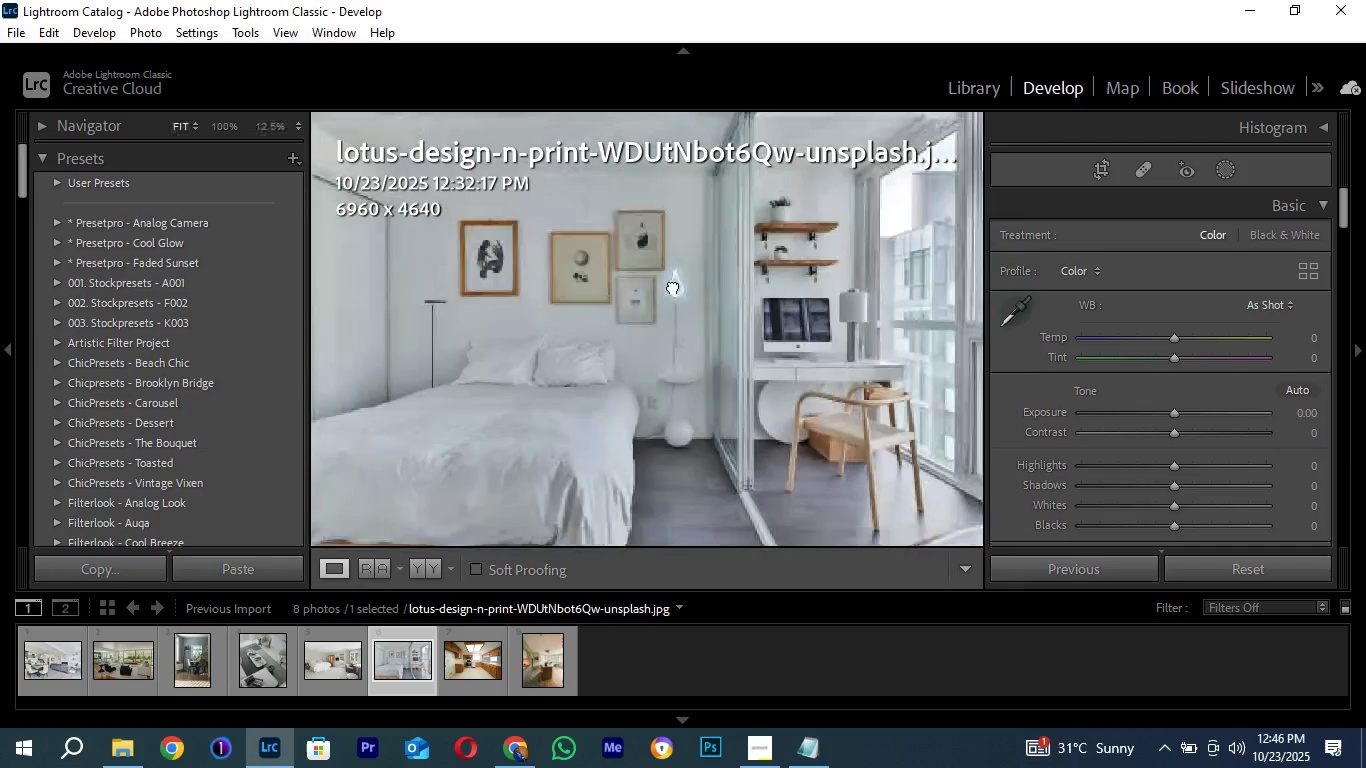 
triple_click([673, 286])
 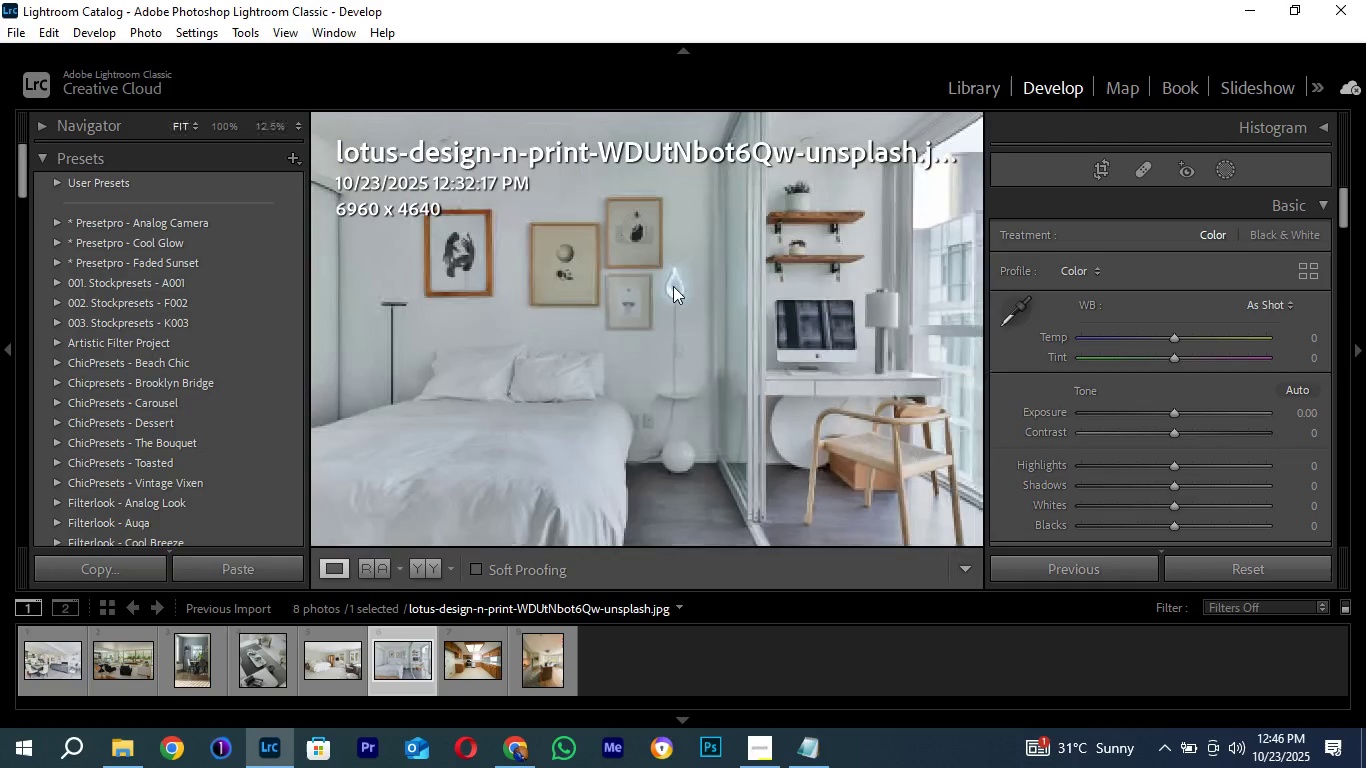 
triple_click([673, 286])
 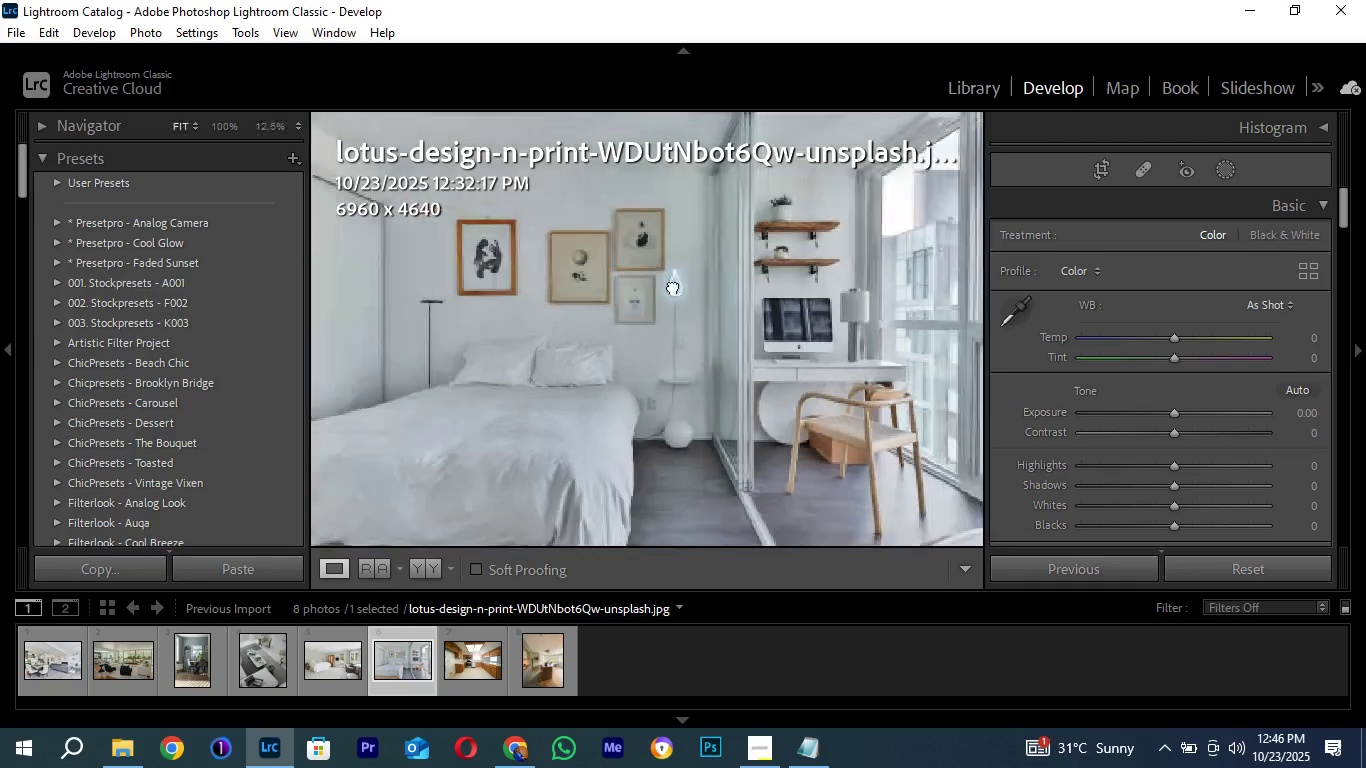 
triple_click([673, 286])
 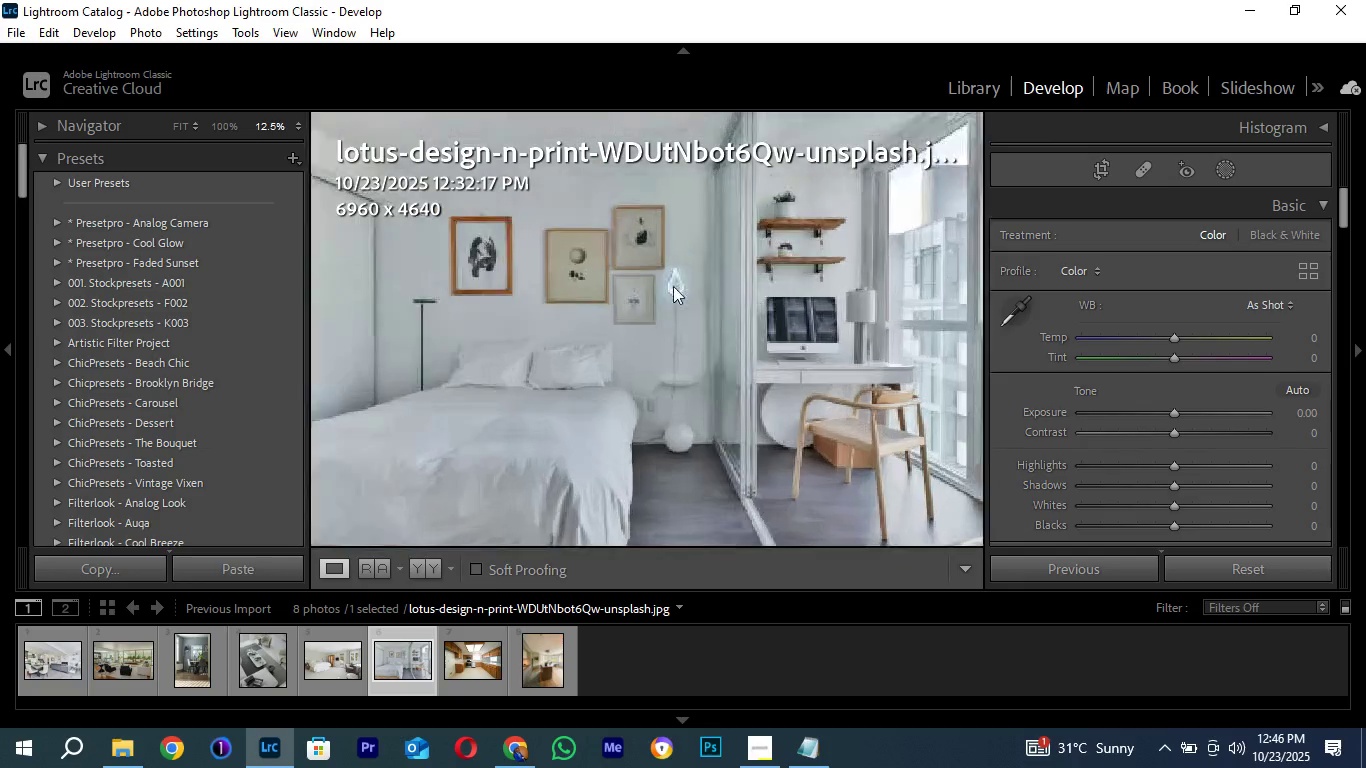 
triple_click([673, 286])
 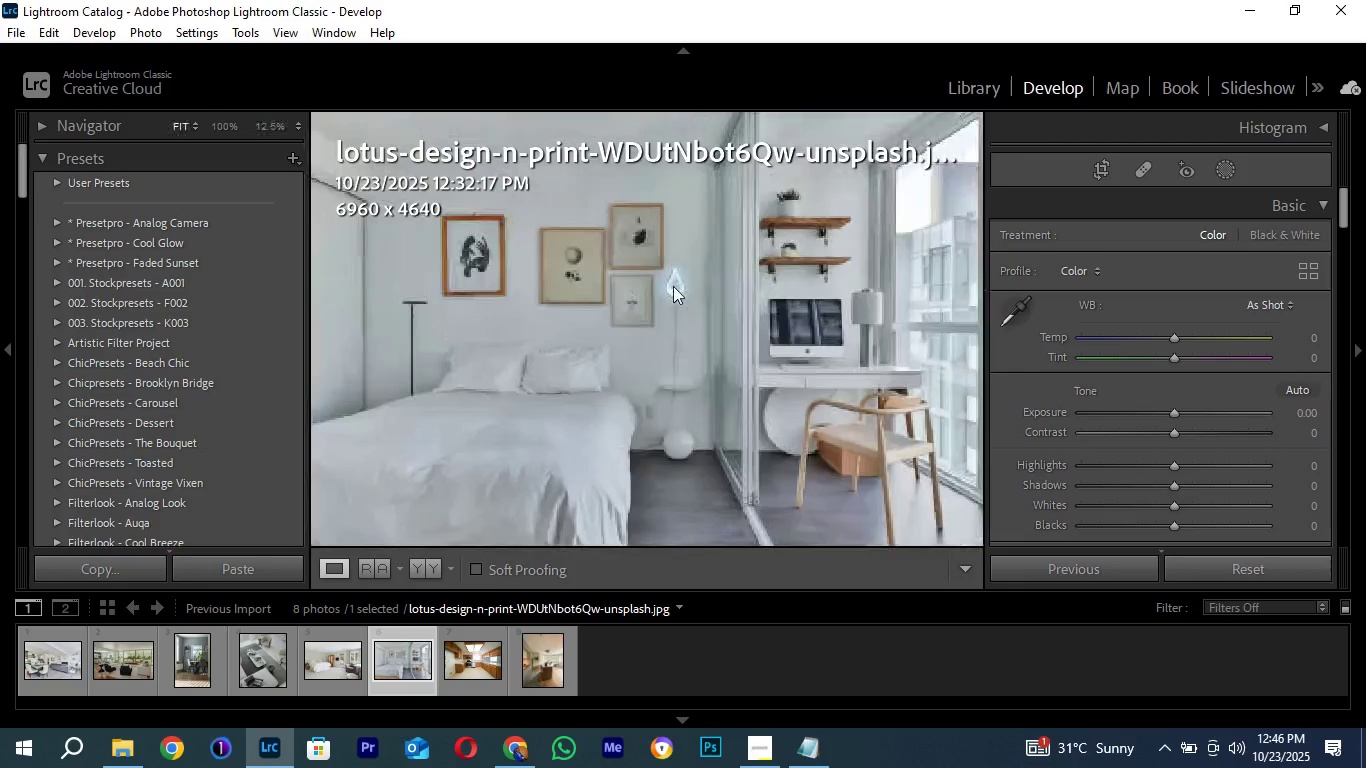 
triple_click([673, 286])
 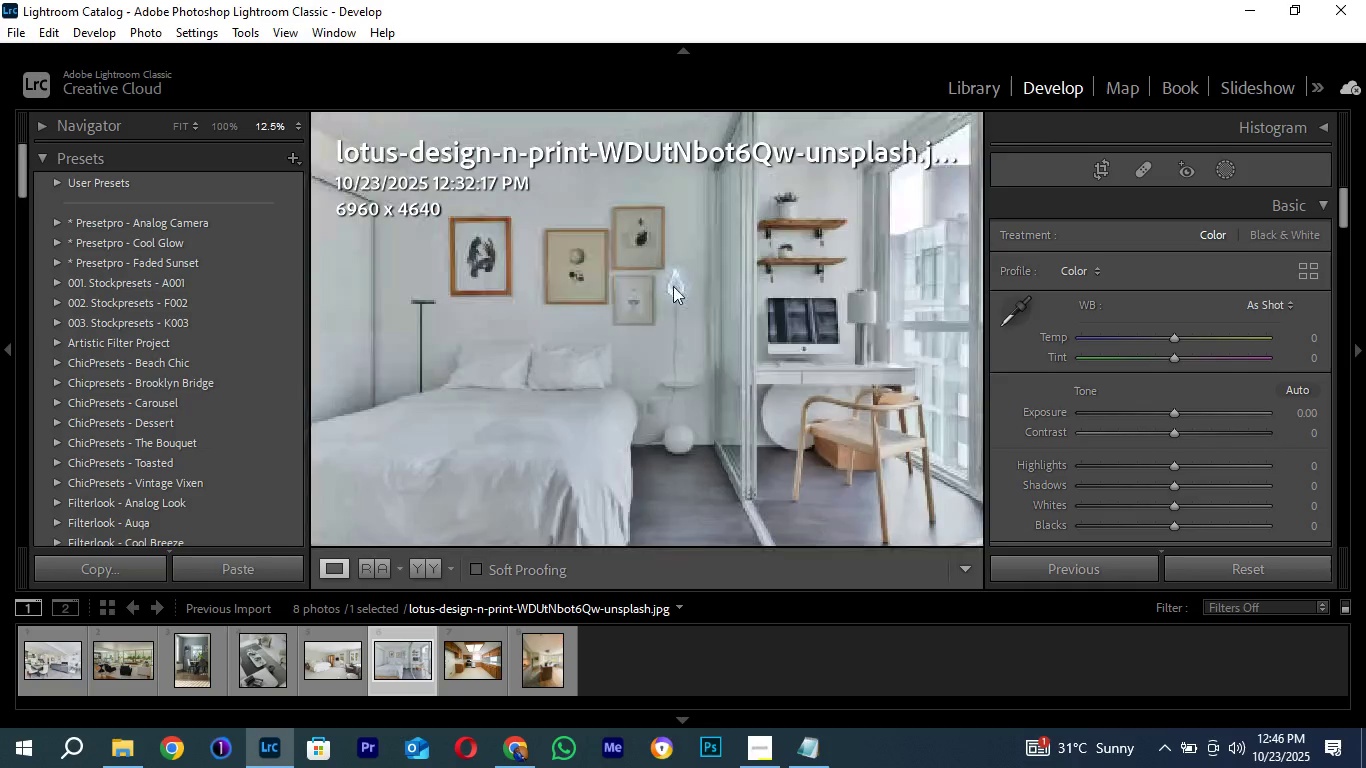 
triple_click([673, 286])
 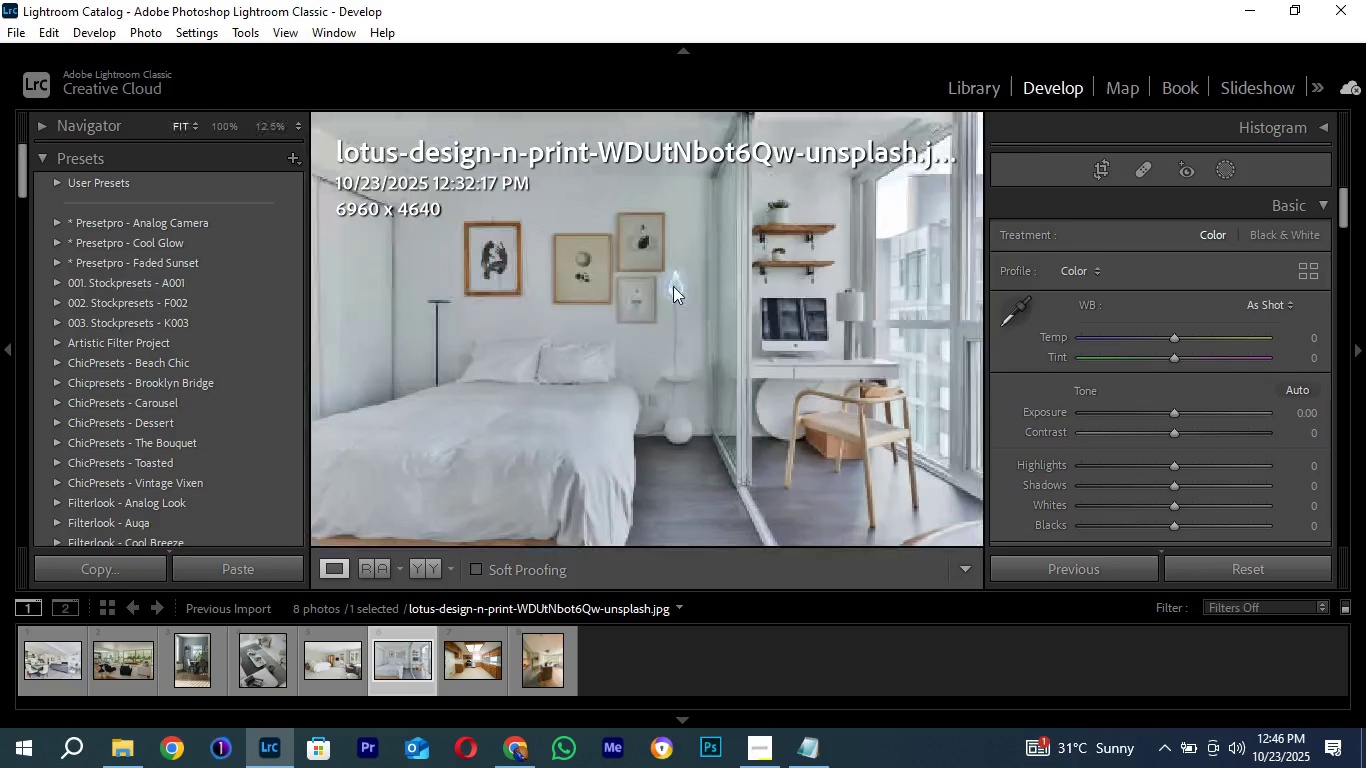 
triple_click([673, 286])
 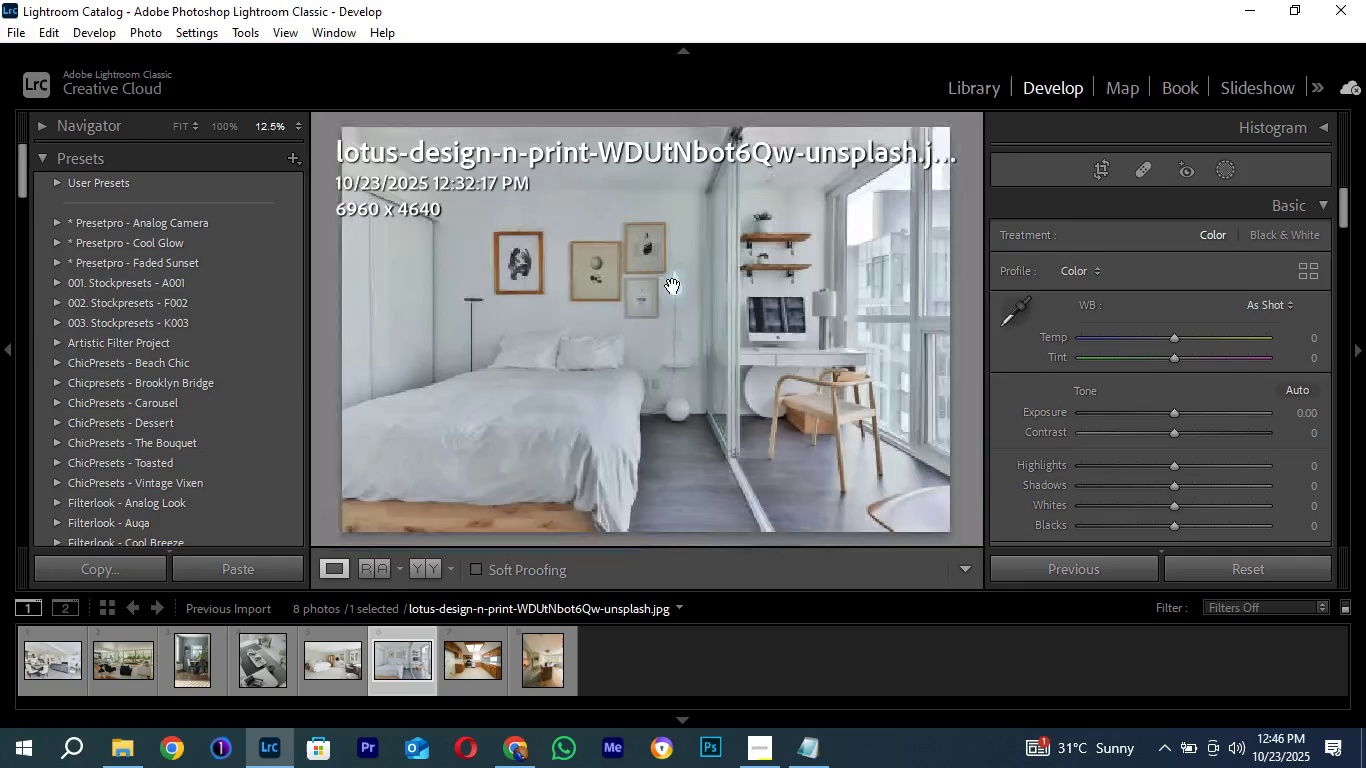 
triple_click([673, 286])
 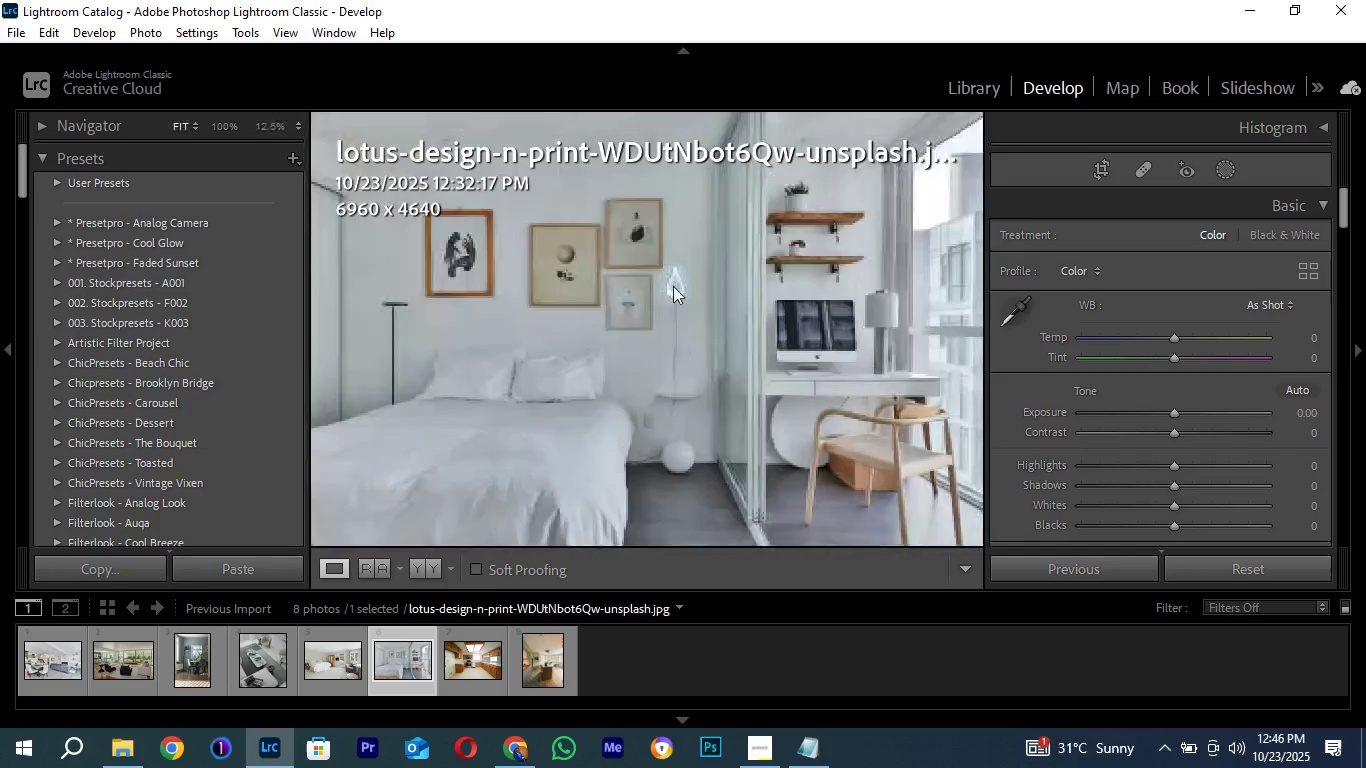 
triple_click([673, 286])
 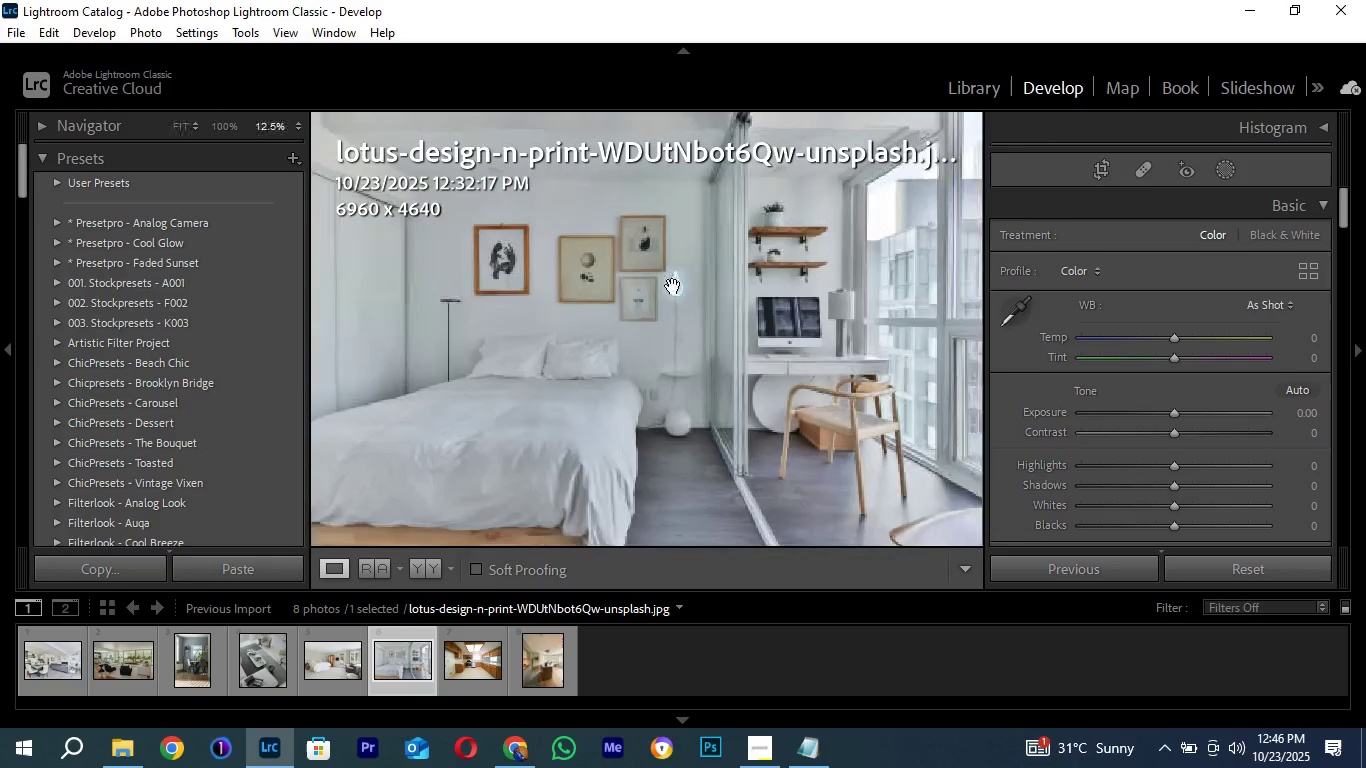 
triple_click([673, 286])
 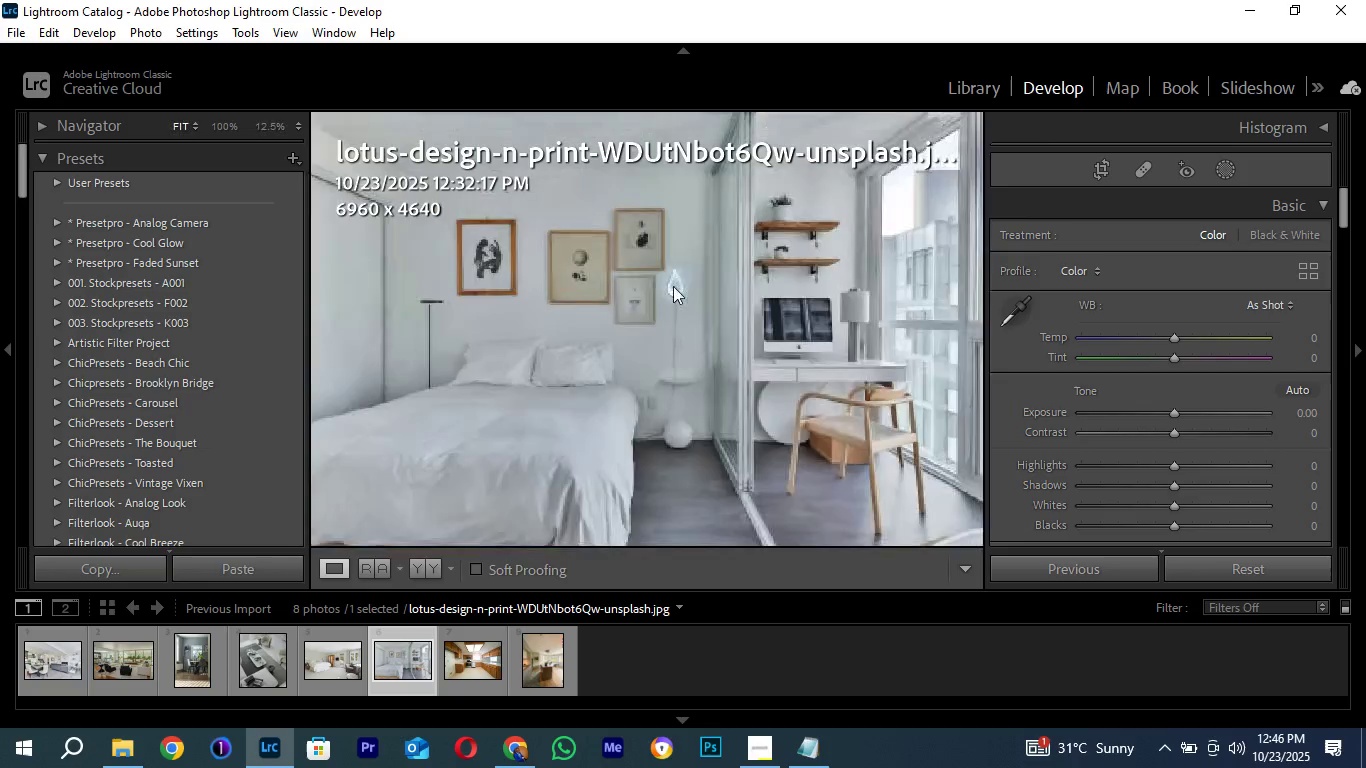 
triple_click([673, 286])
 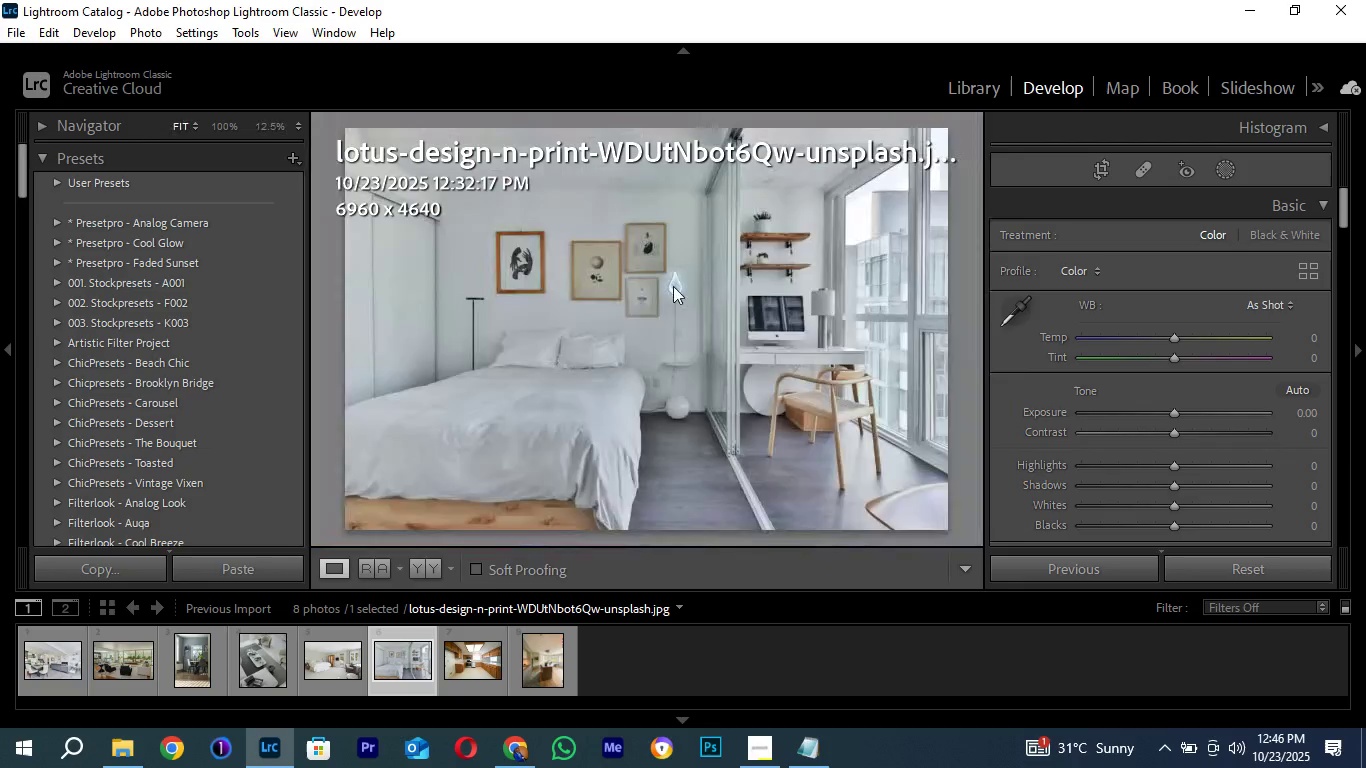 
triple_click([673, 286])
 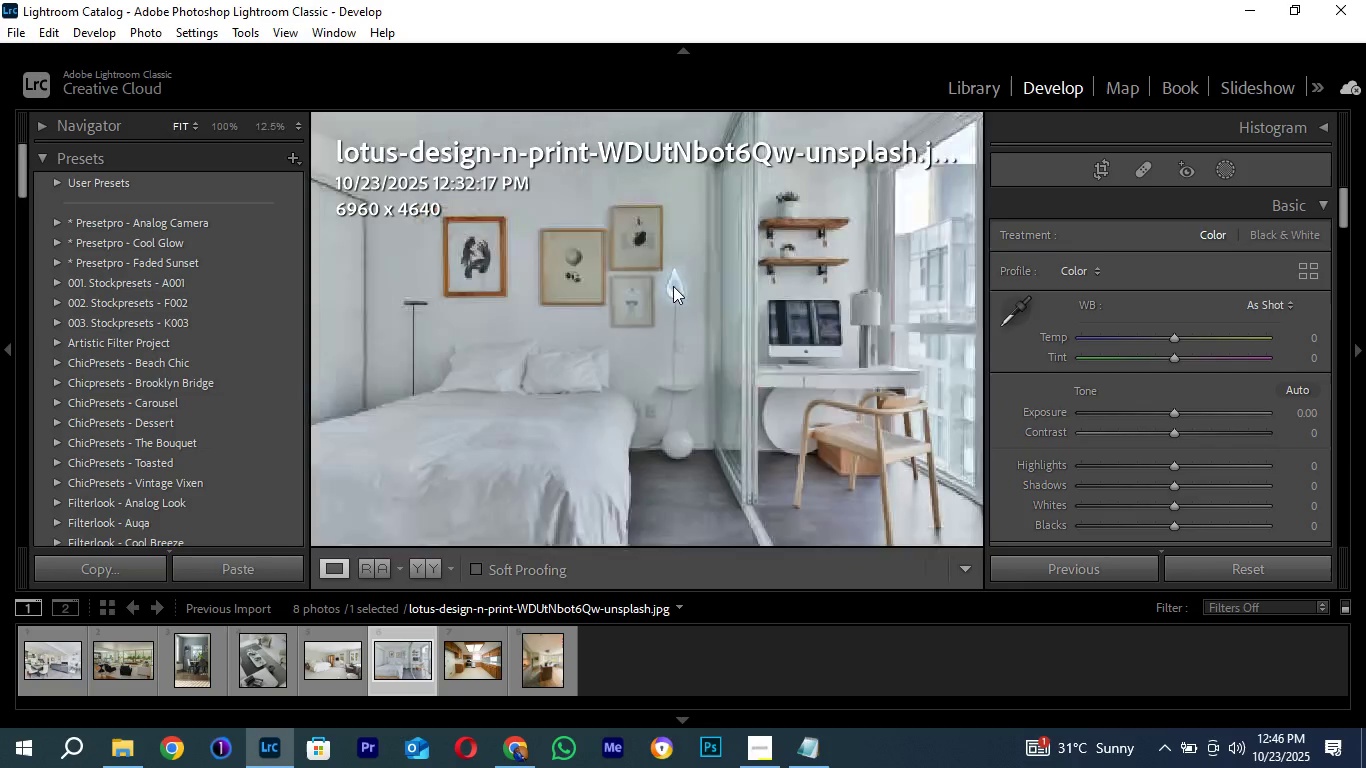 
triple_click([673, 286])
 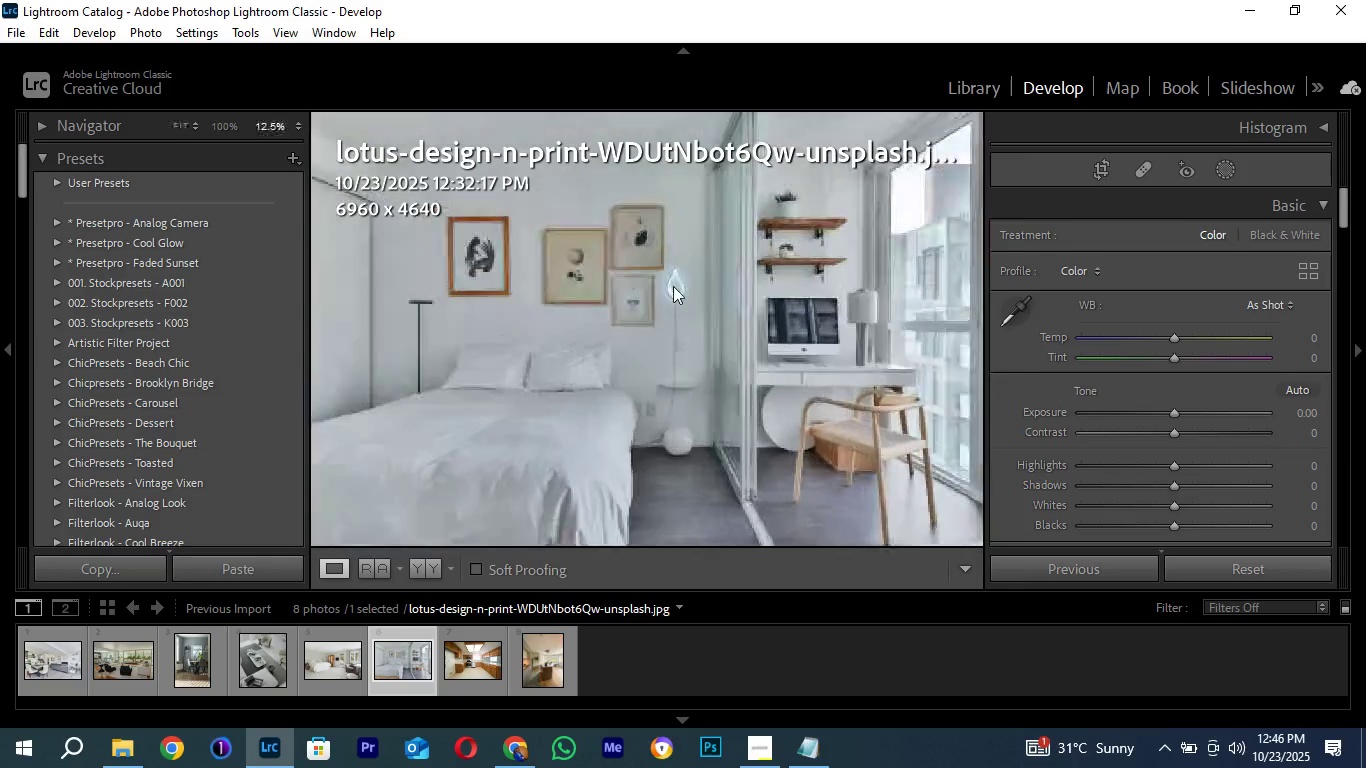 
triple_click([673, 286])
 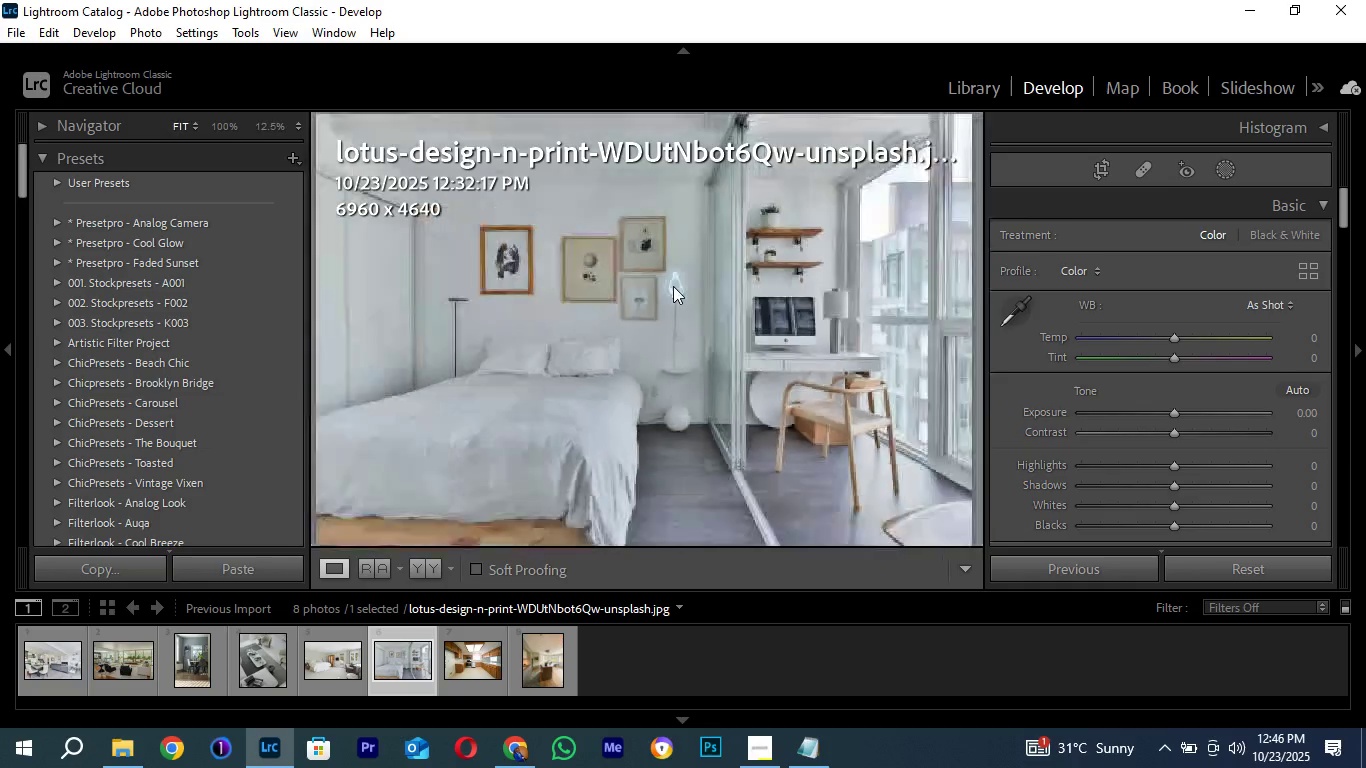 
triple_click([673, 286])
 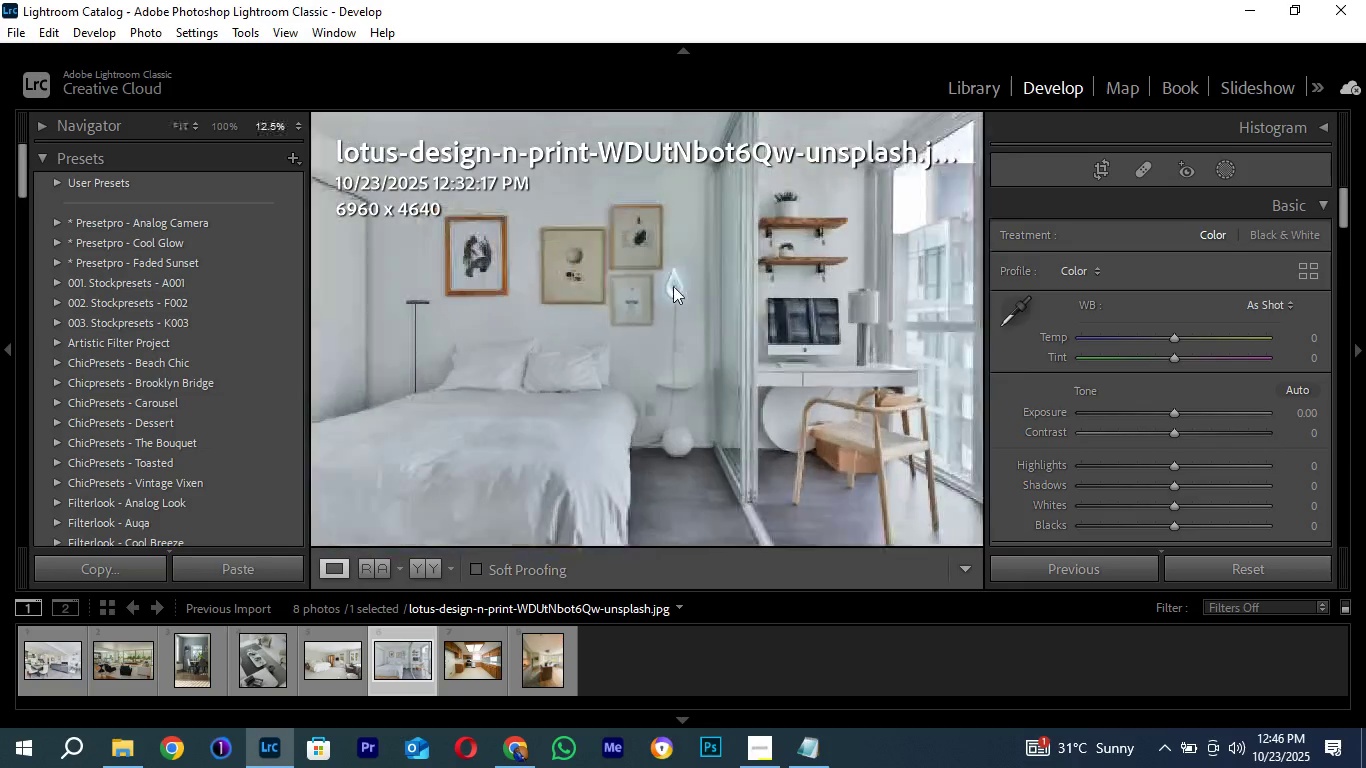 
triple_click([673, 286])
 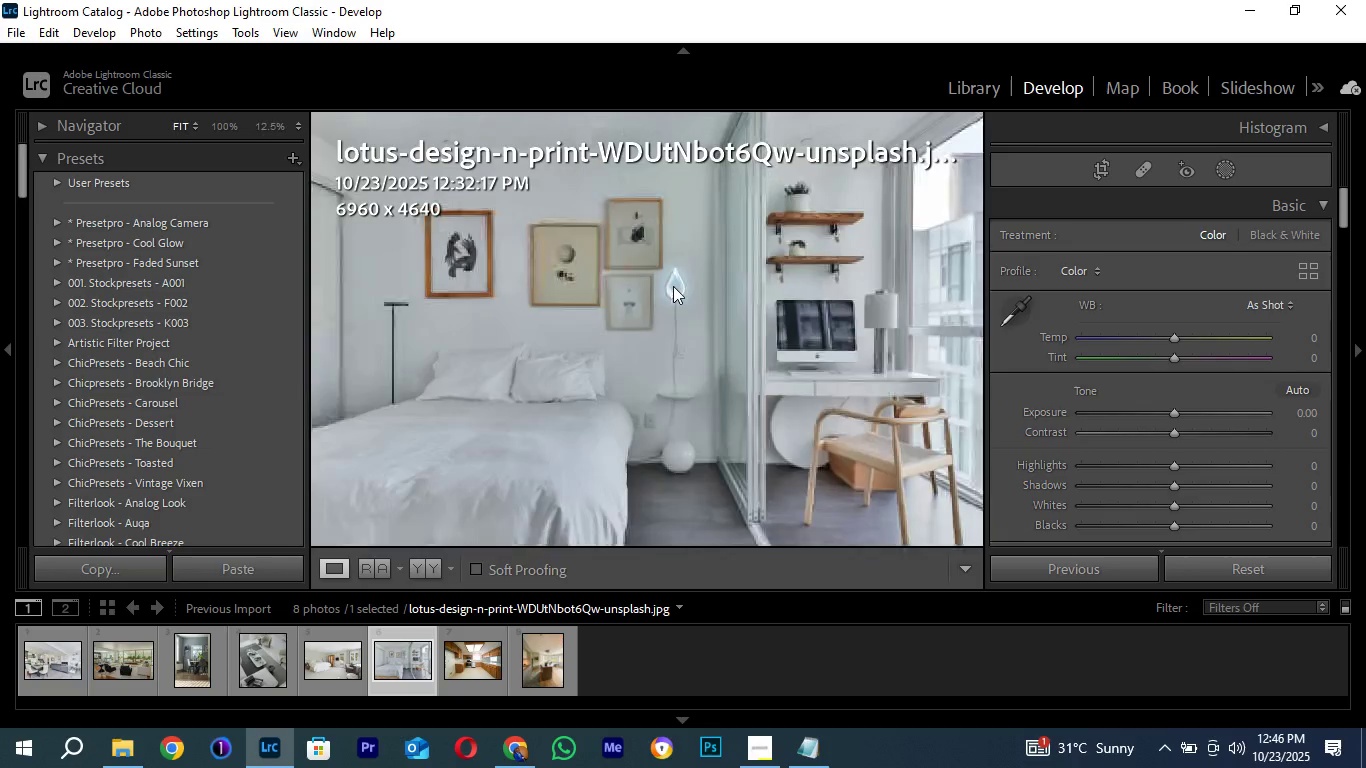 
triple_click([673, 286])
 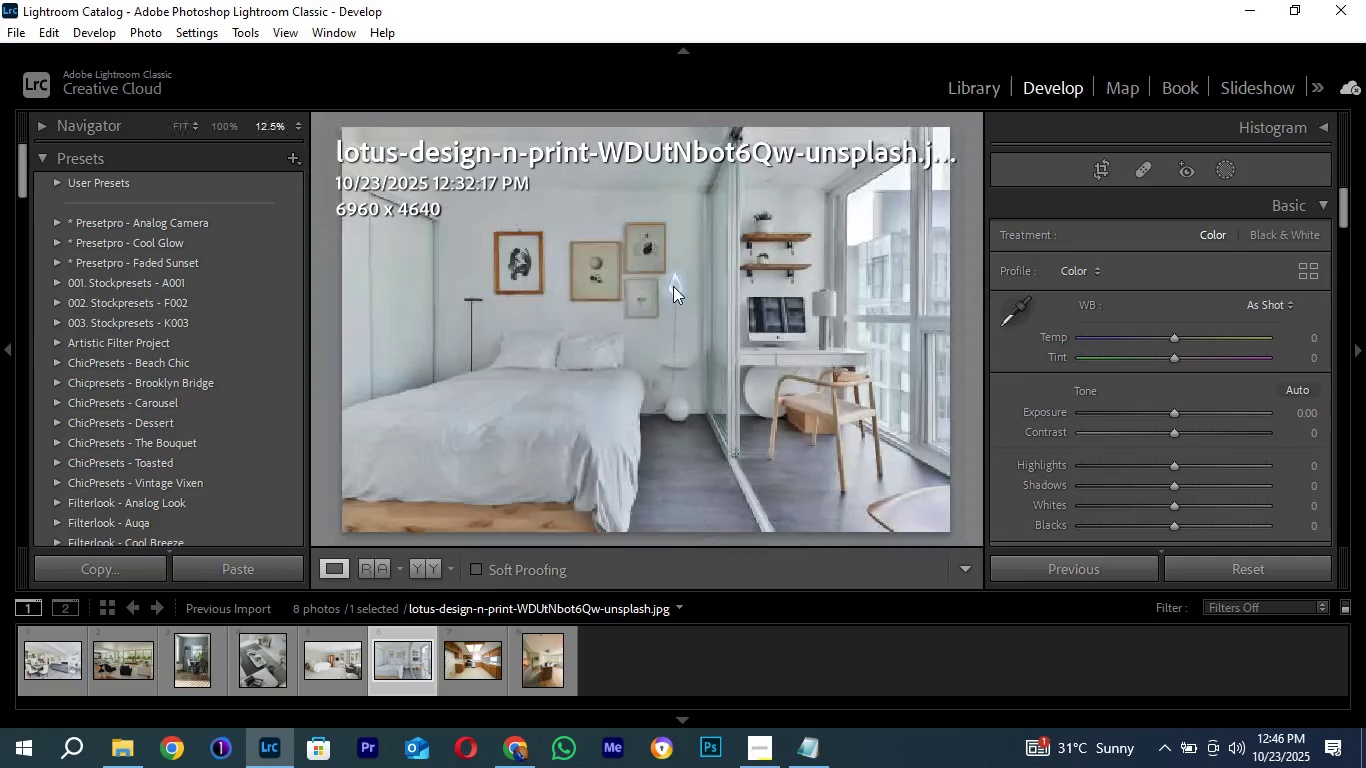 
triple_click([673, 286])
 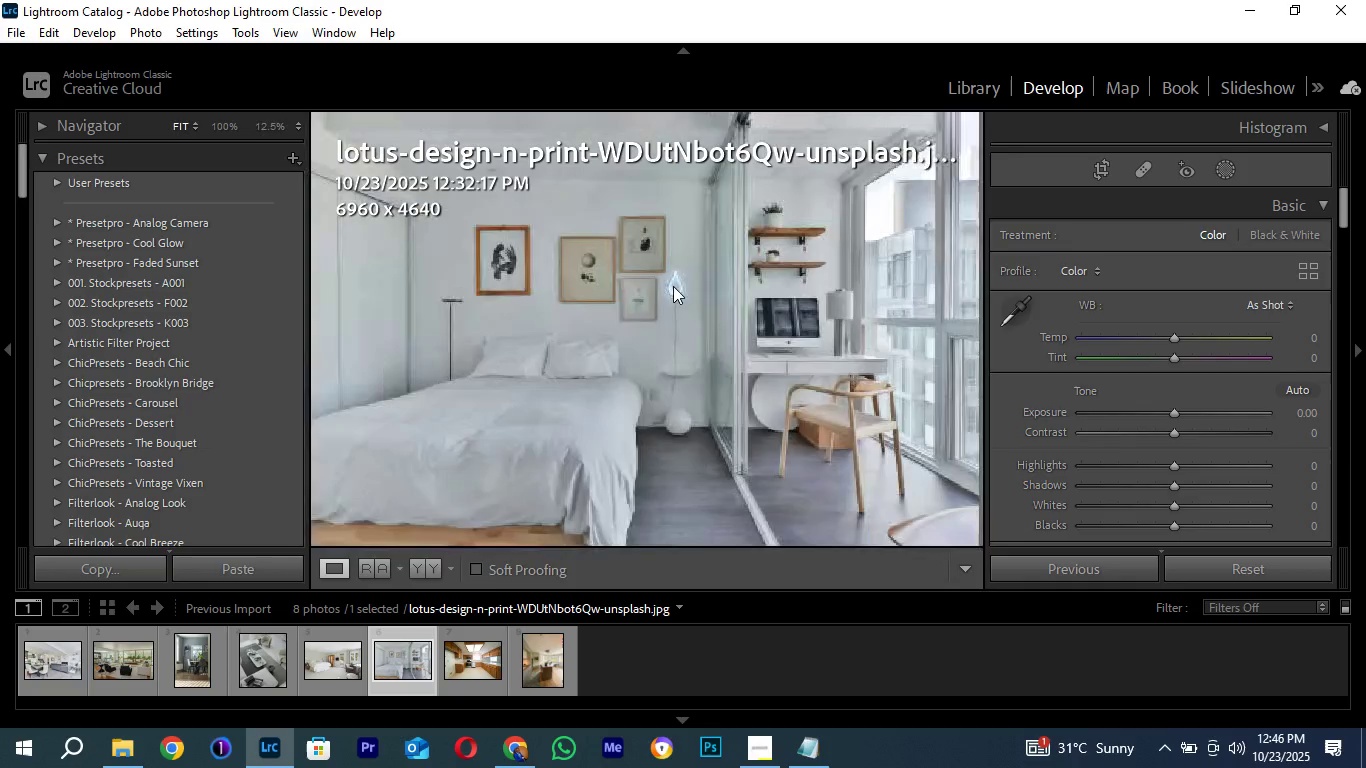 
triple_click([673, 286])
 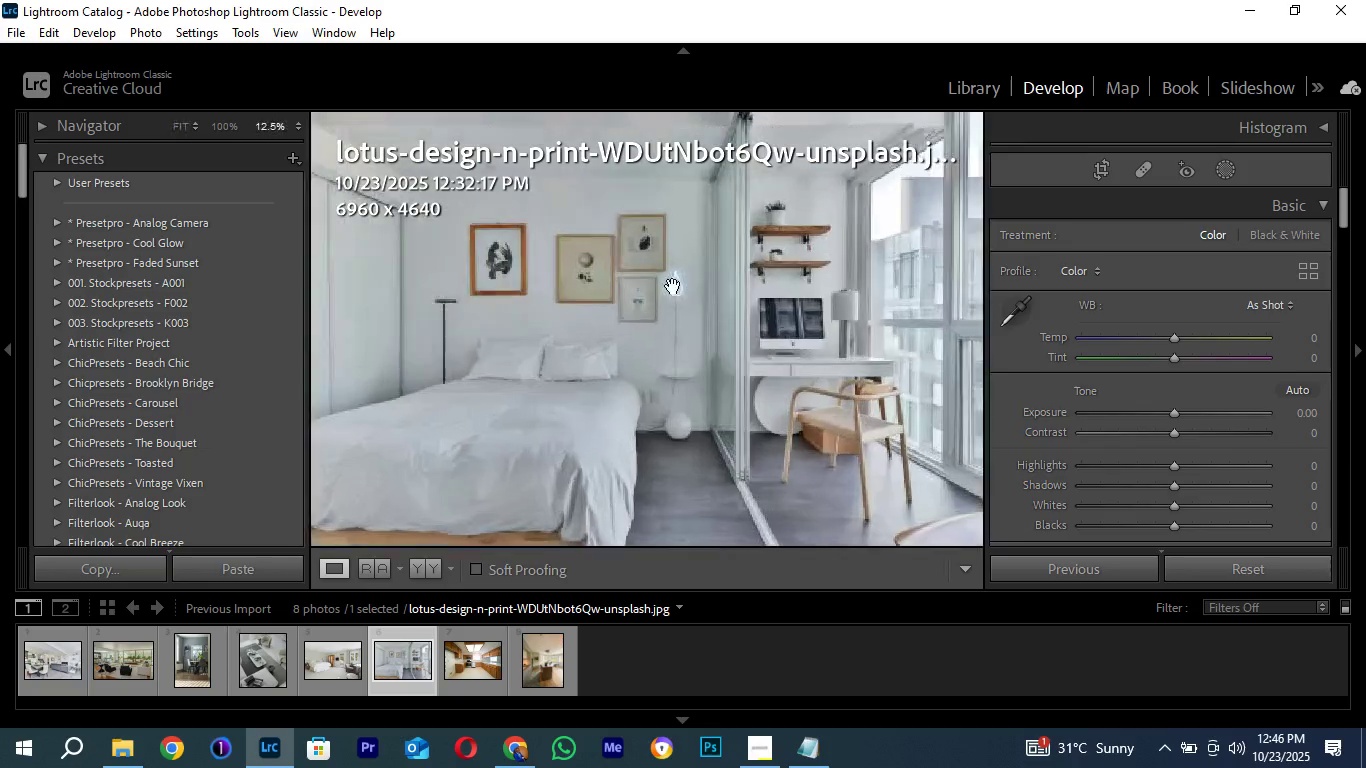 
triple_click([673, 286])
 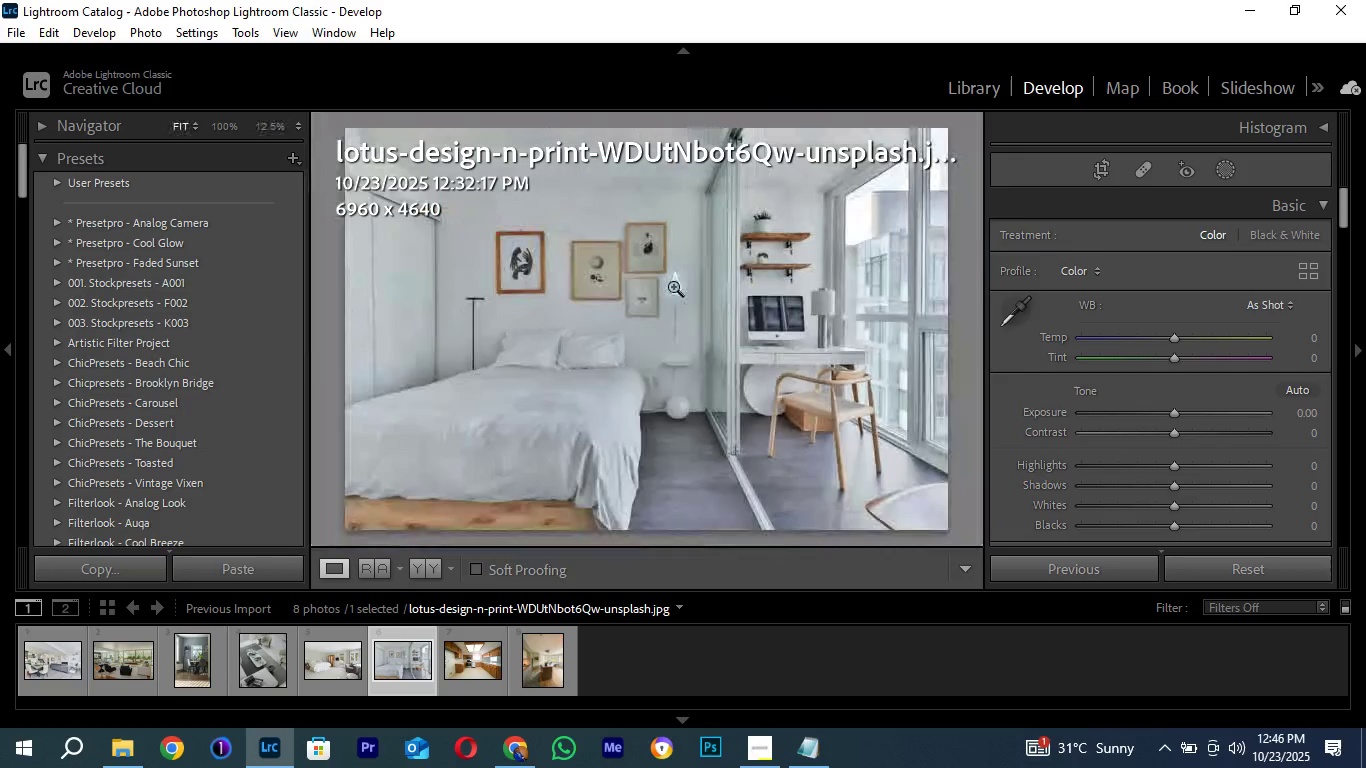 
triple_click([673, 286])
 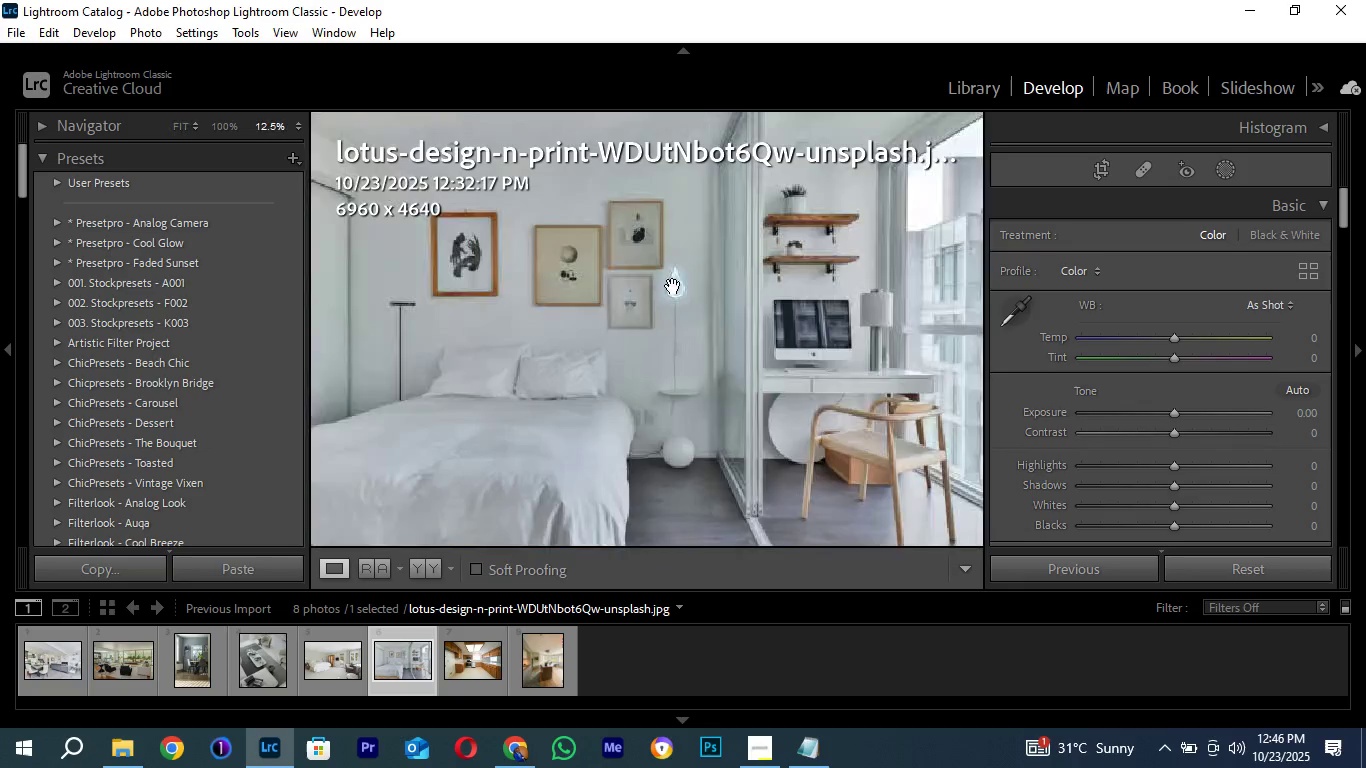 
double_click([673, 286])
 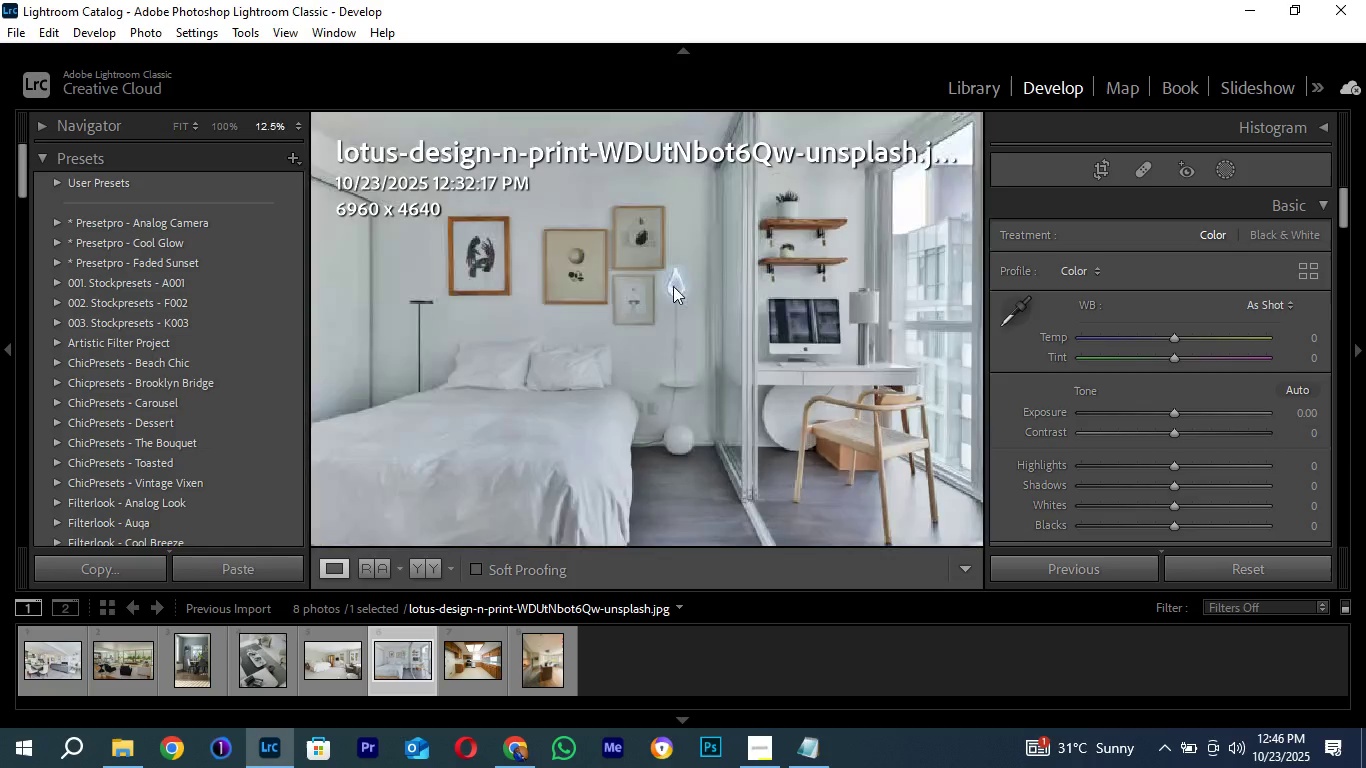 
double_click([673, 286])
 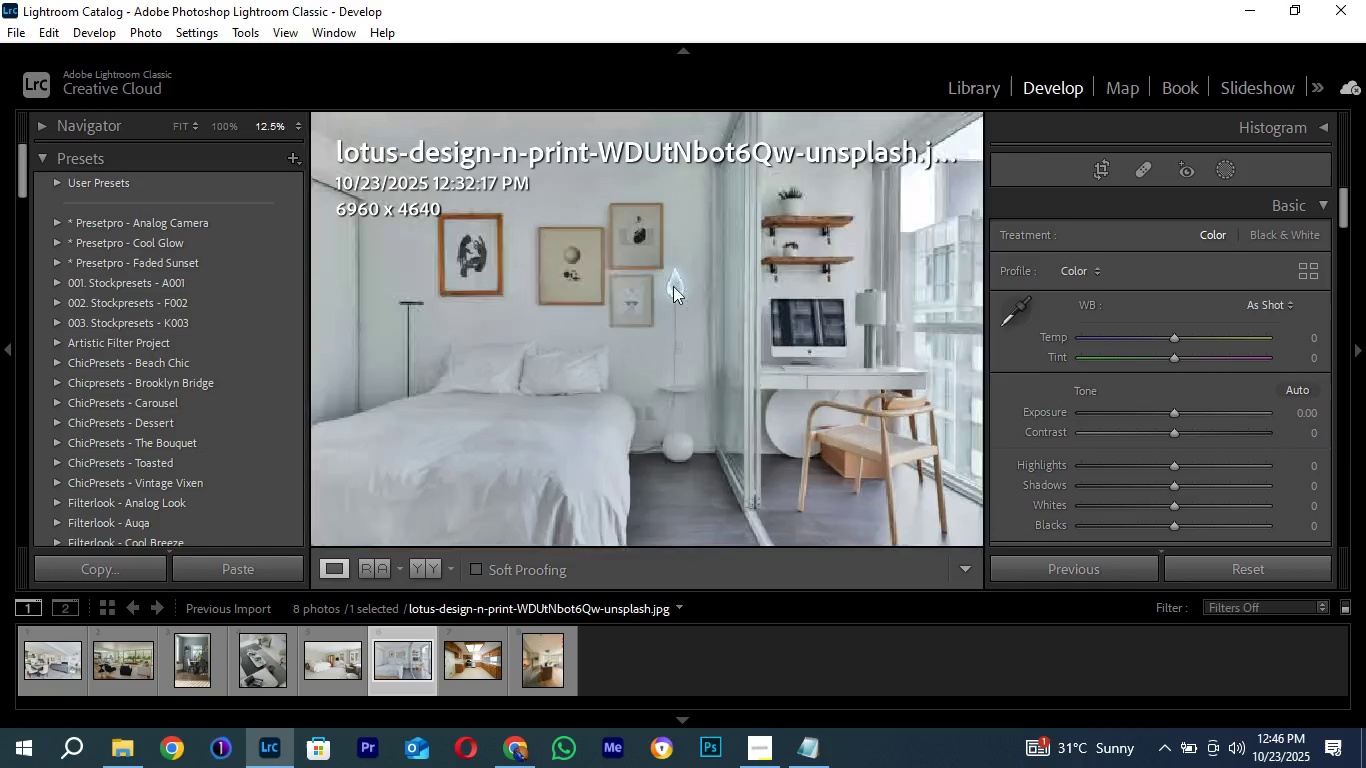 
triple_click([673, 286])
 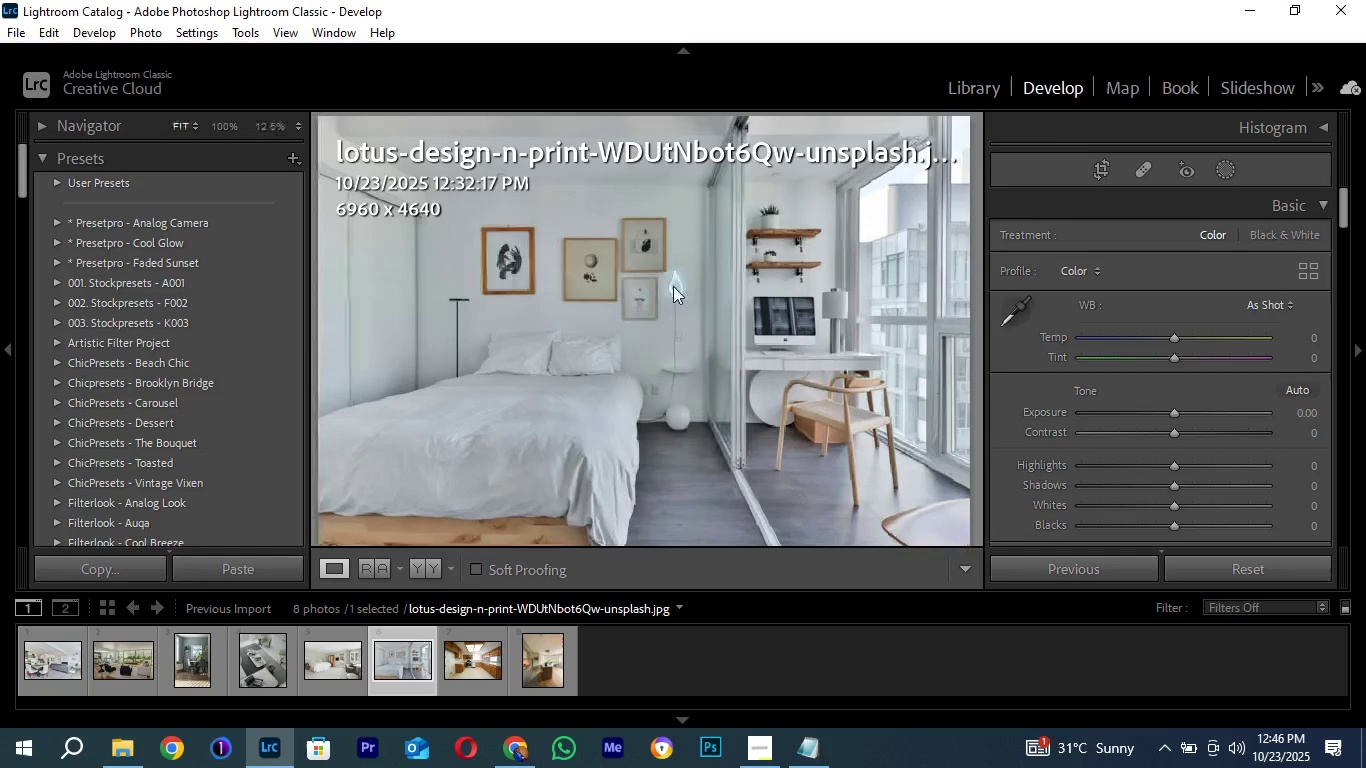 
triple_click([673, 286])
 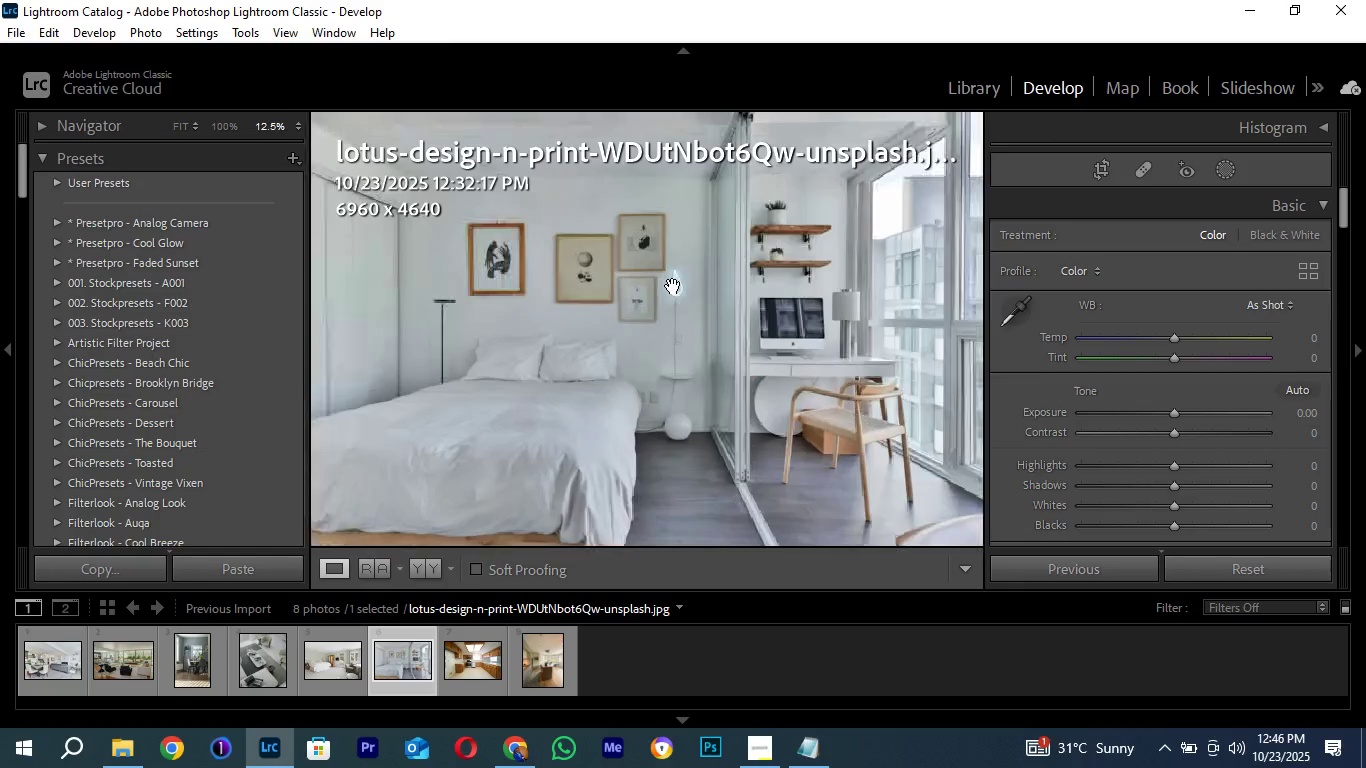 
triple_click([673, 286])
 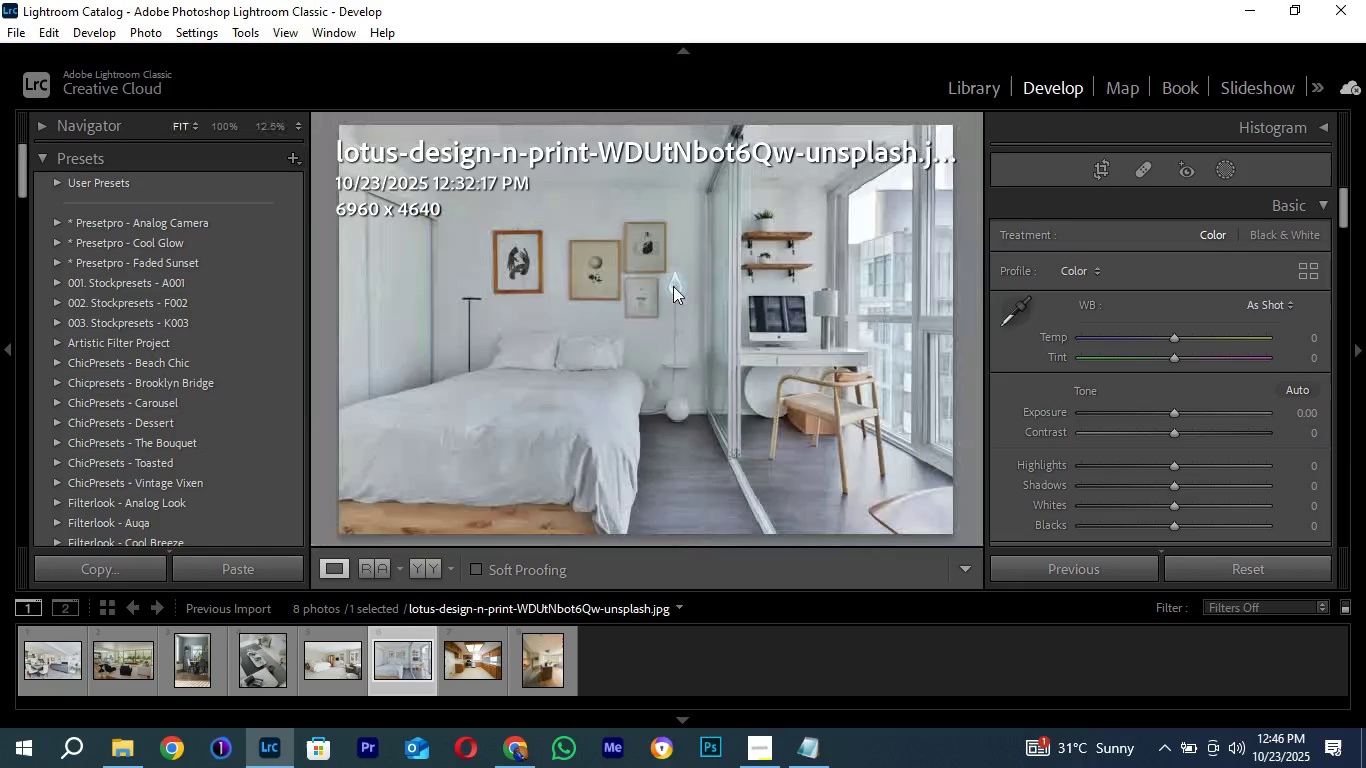 
triple_click([673, 286])
 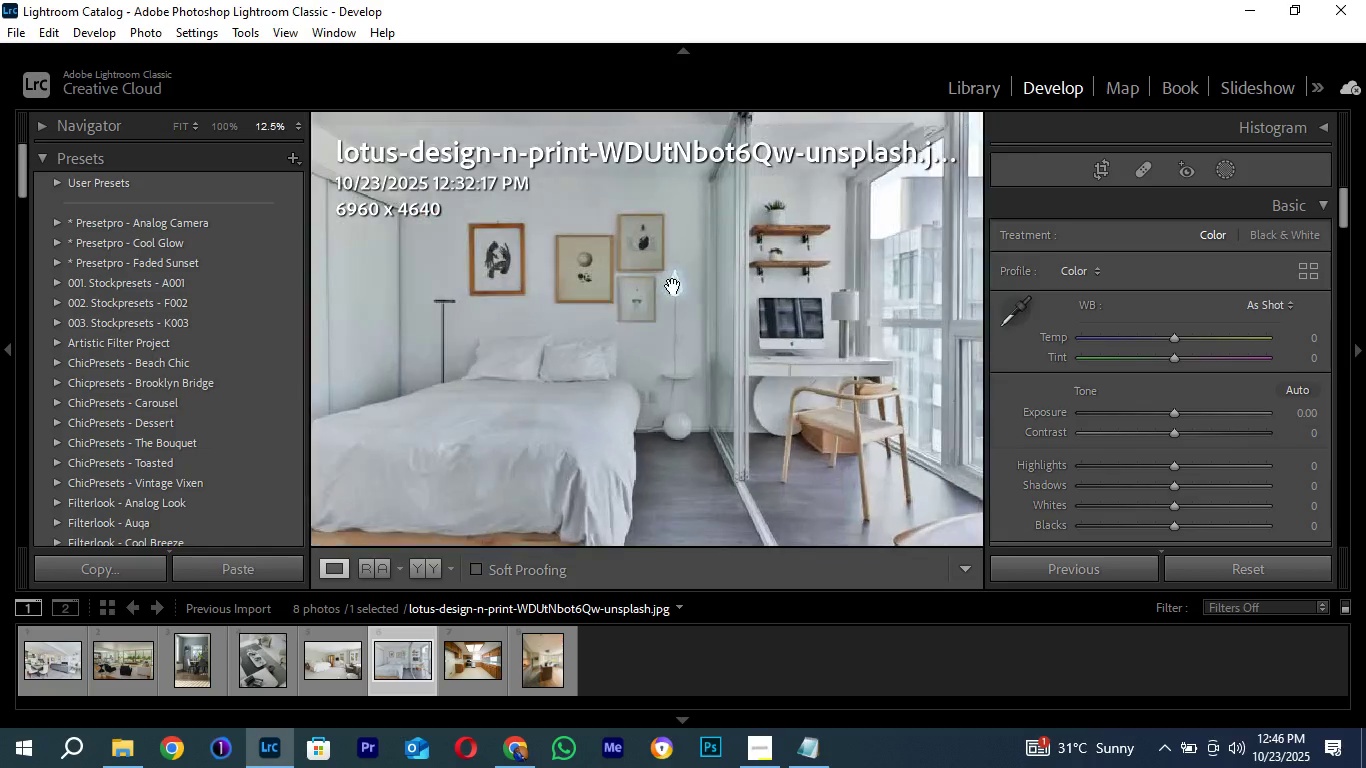 
triple_click([673, 286])
 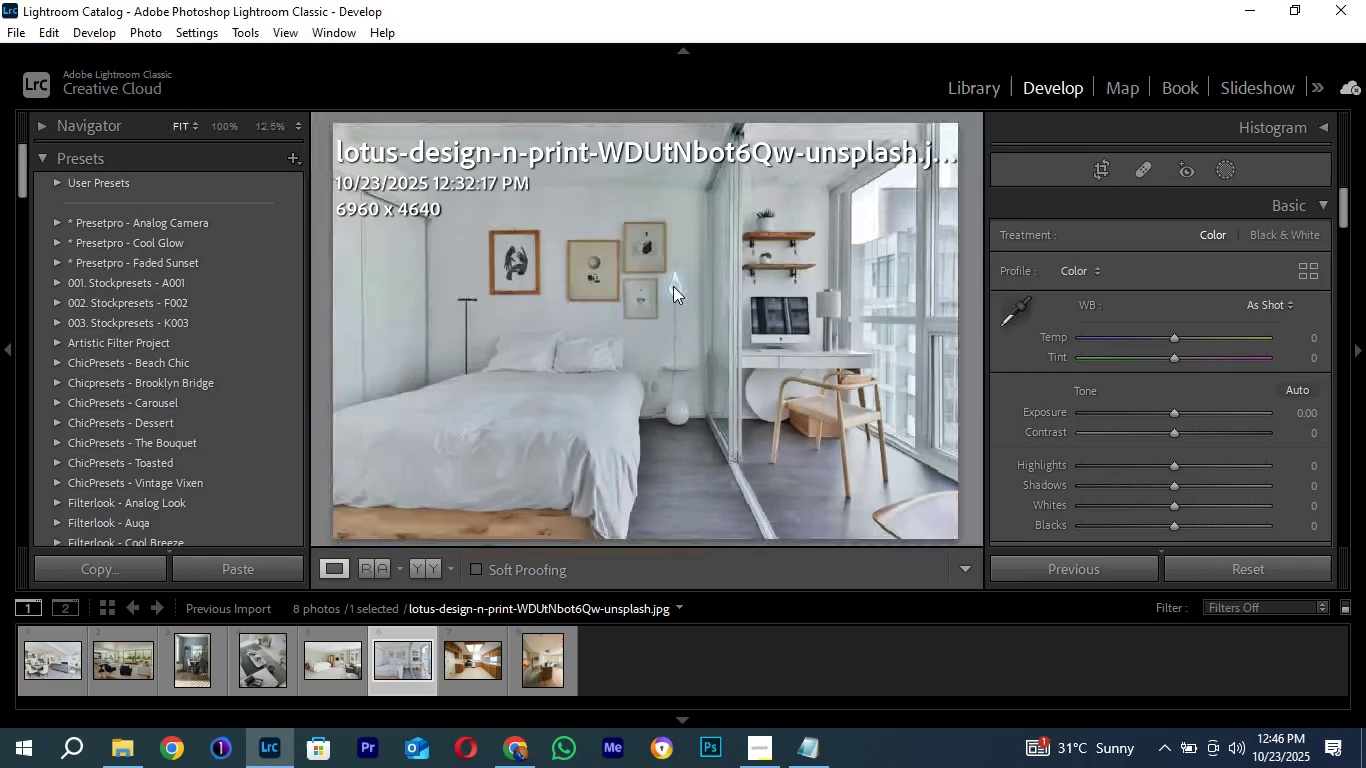 
triple_click([673, 286])
 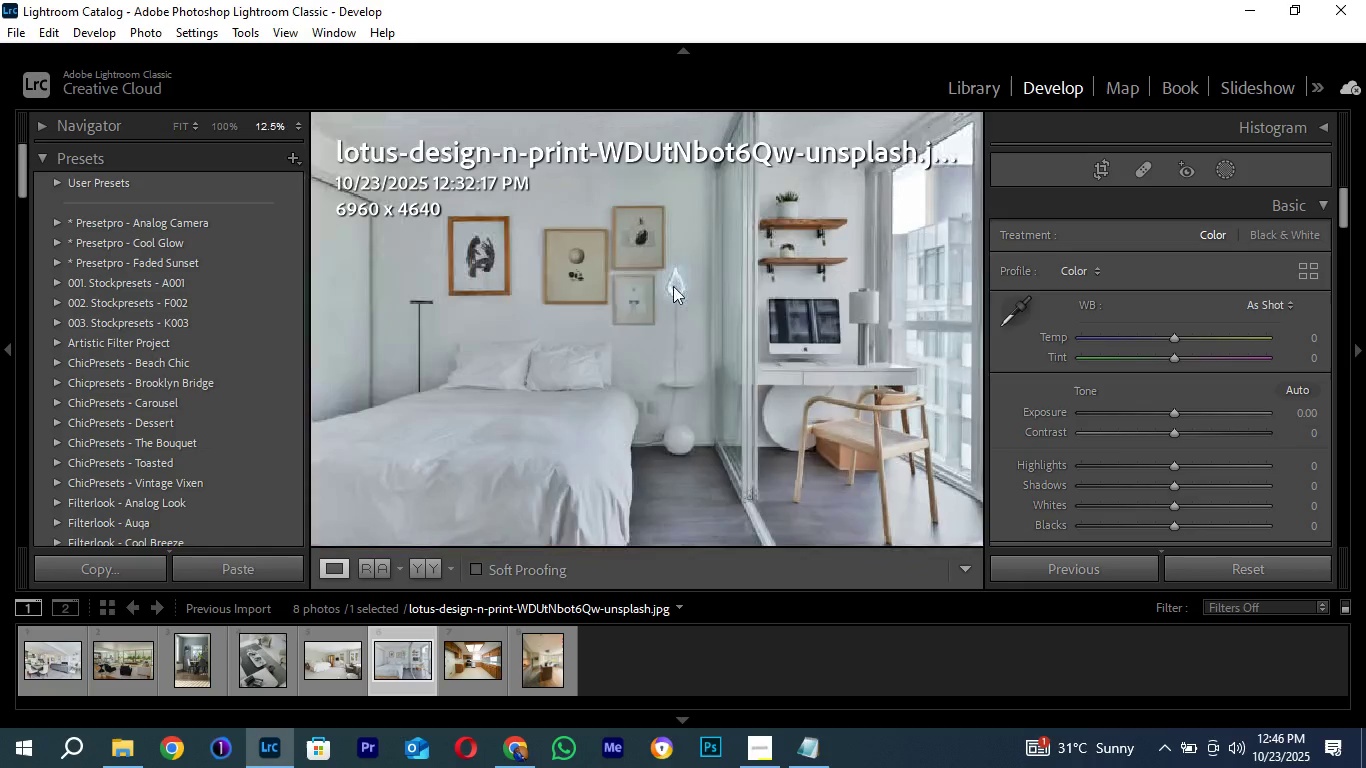 
triple_click([673, 286])
 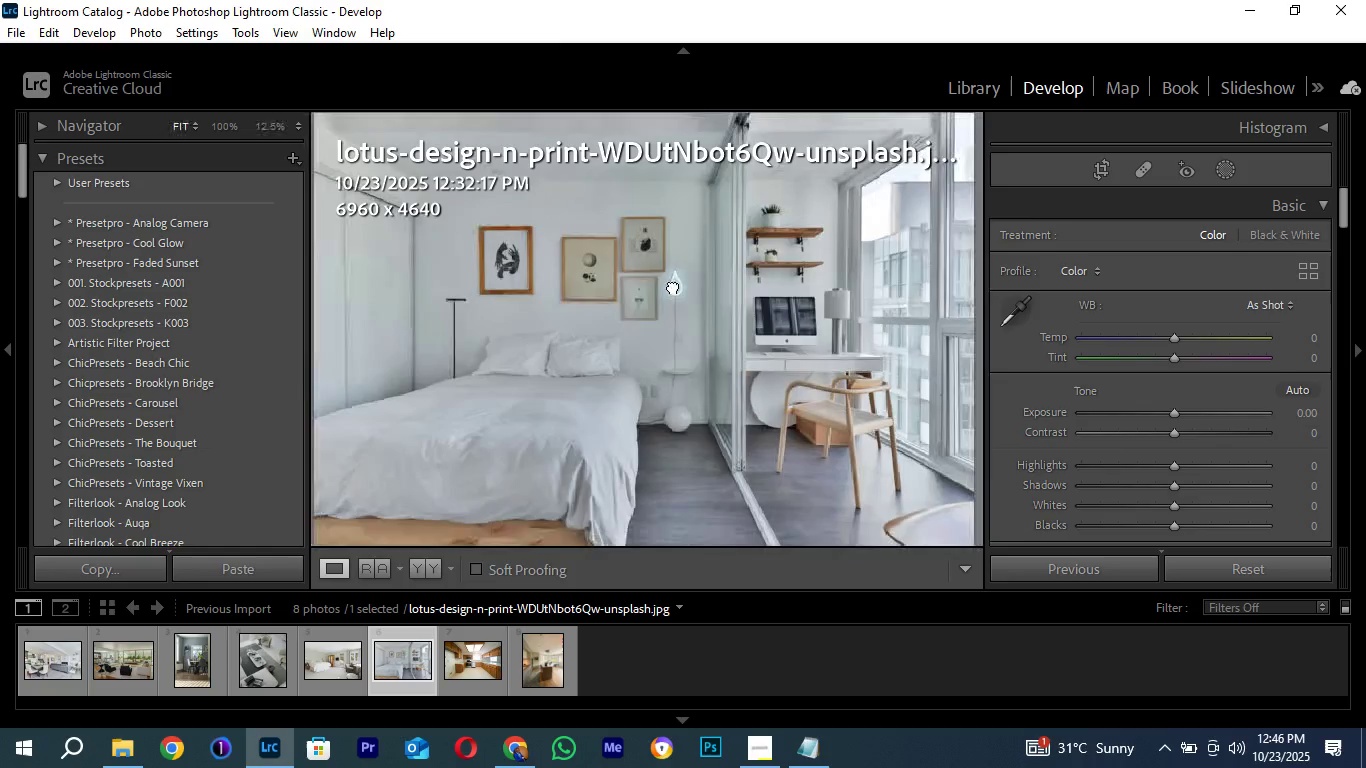 
triple_click([673, 286])
 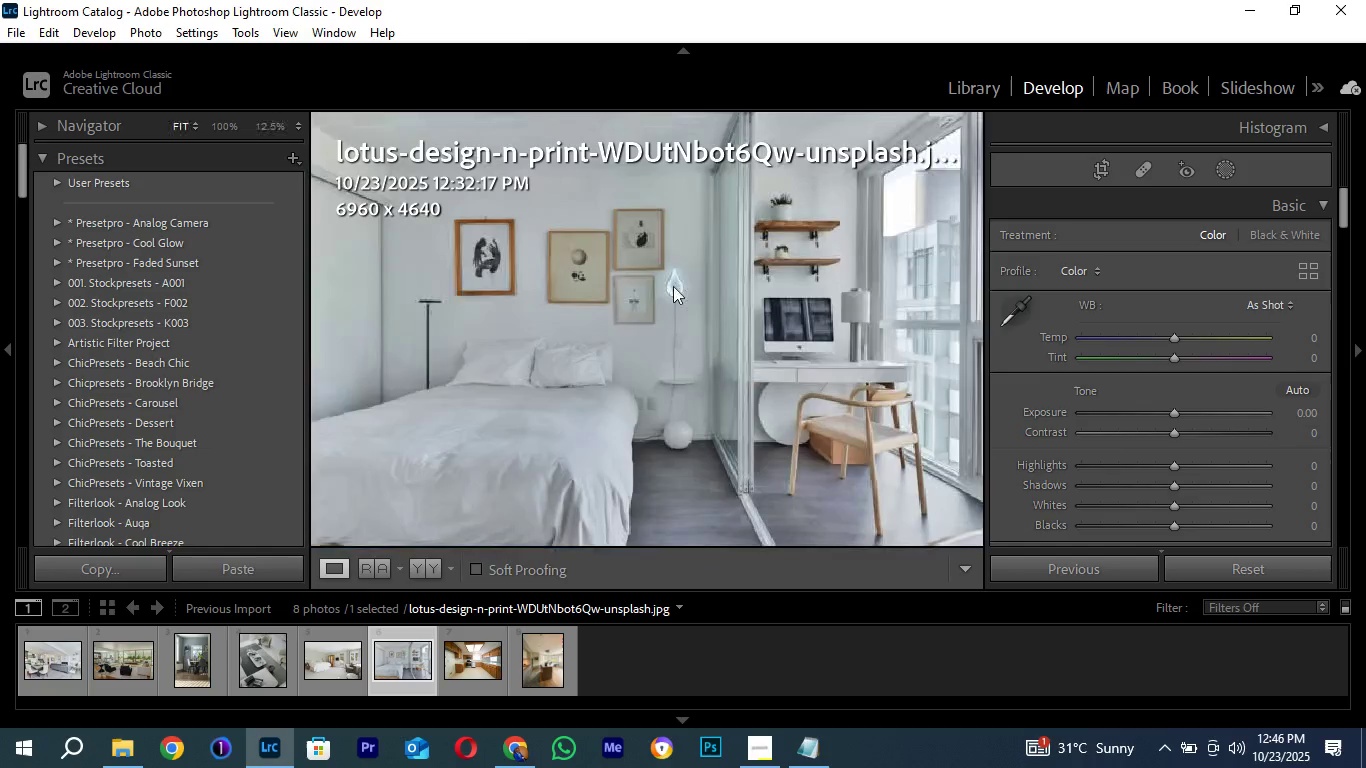 
triple_click([673, 286])
 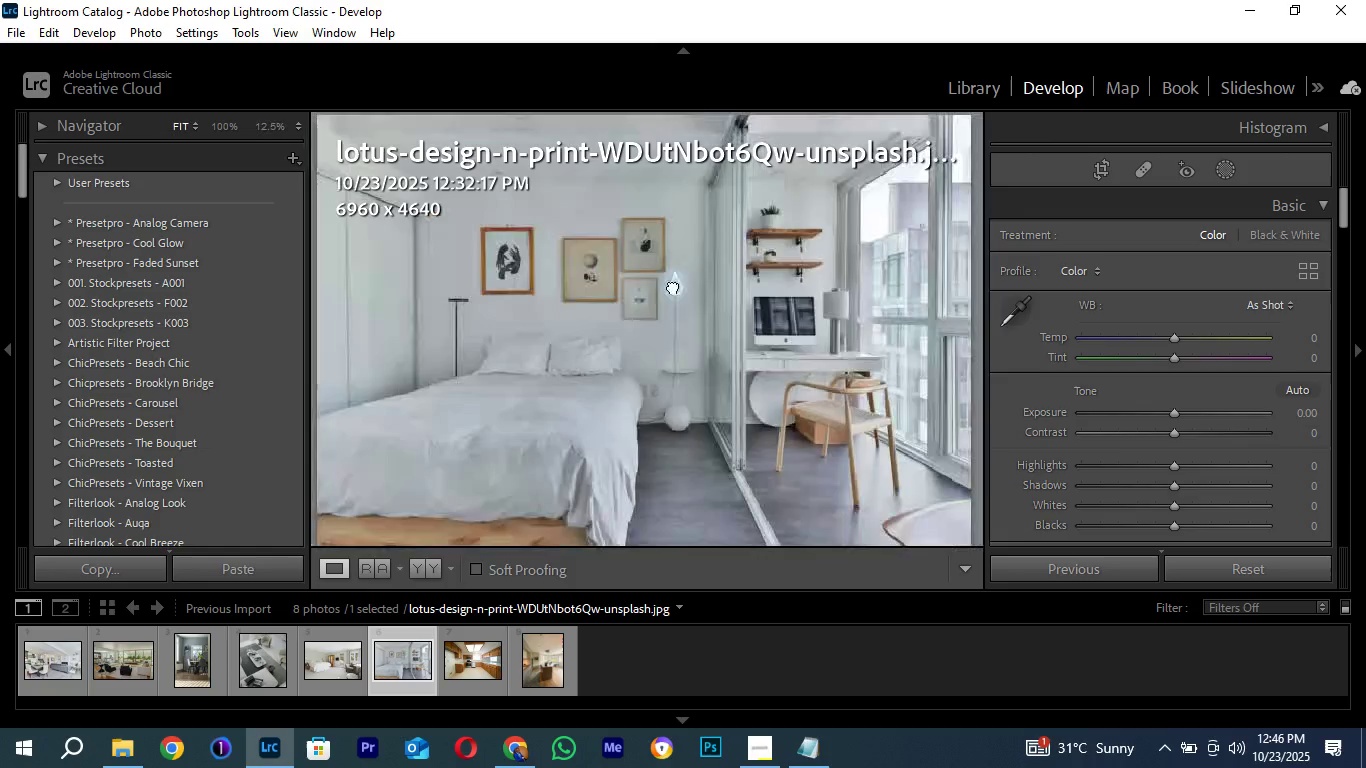 
triple_click([673, 286])
 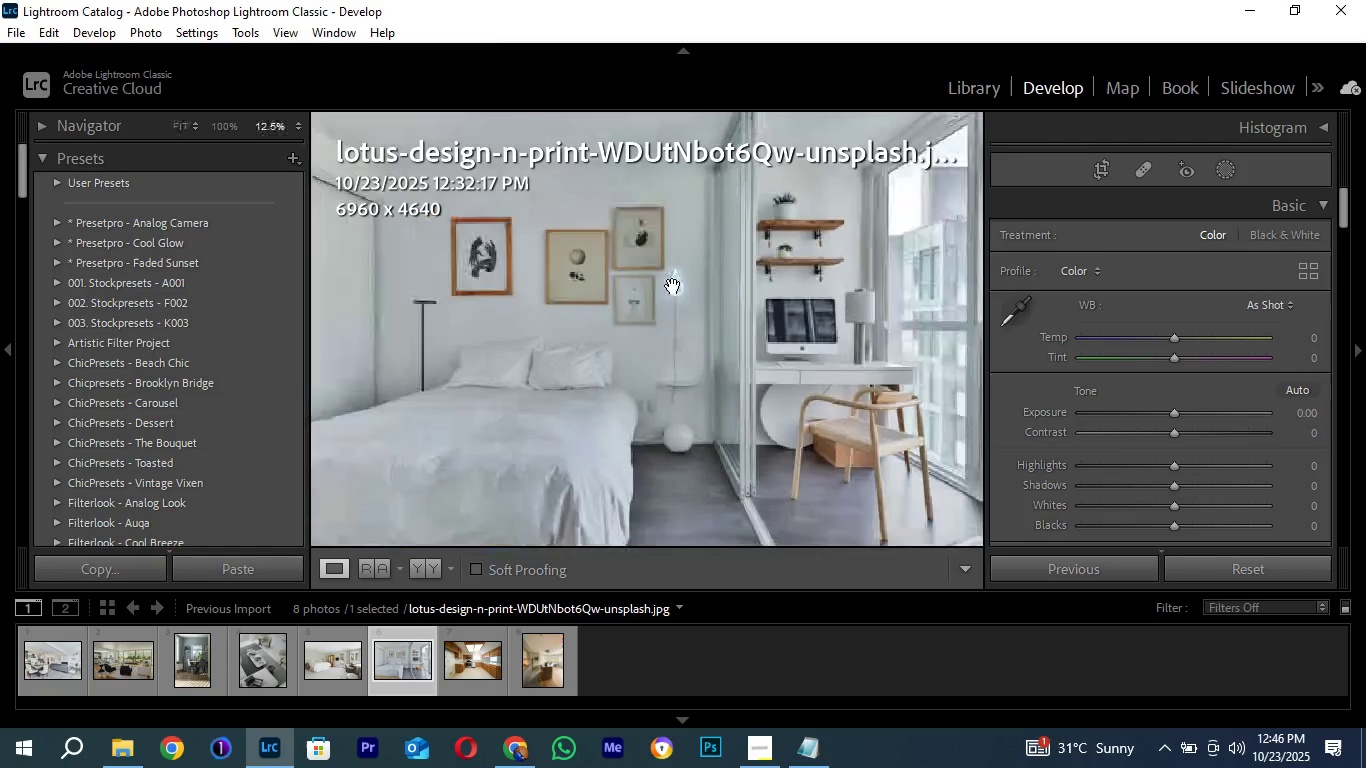 
triple_click([673, 286])
 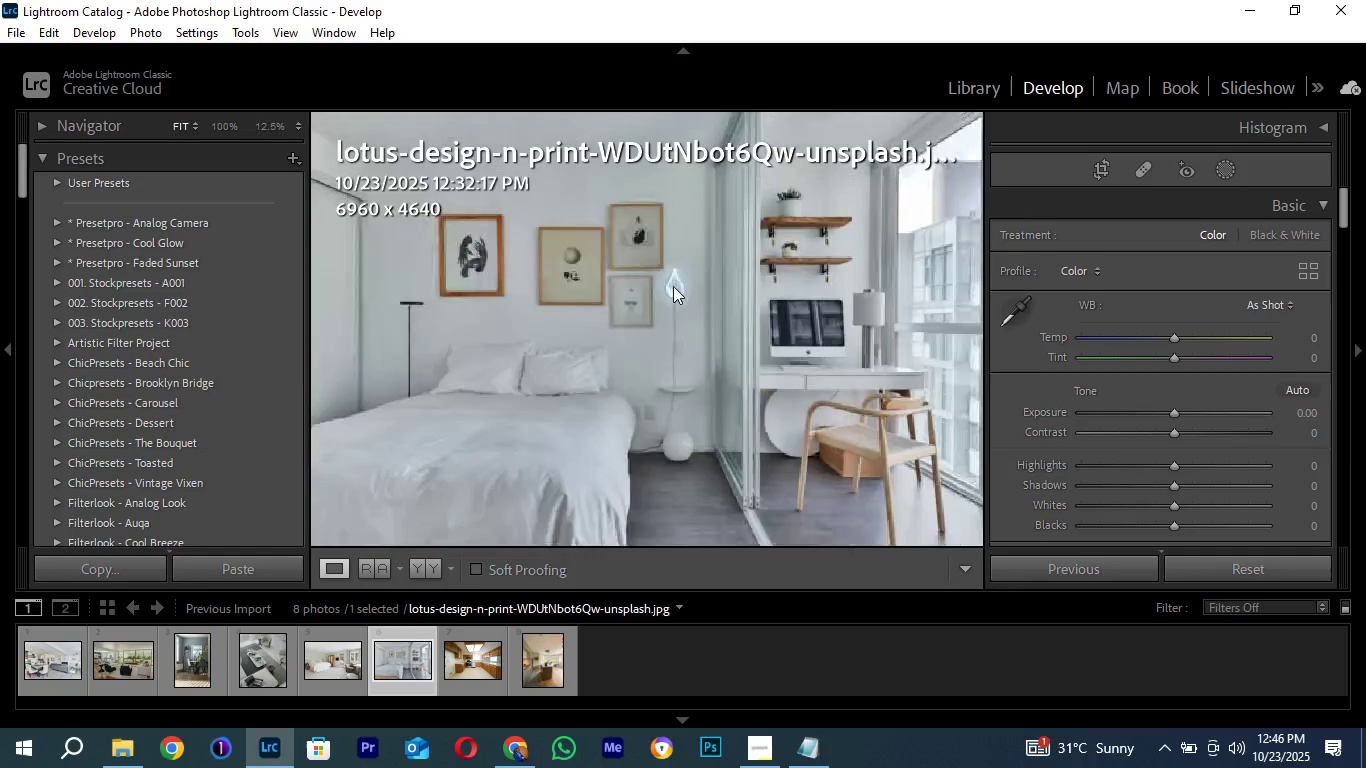 
triple_click([673, 286])
 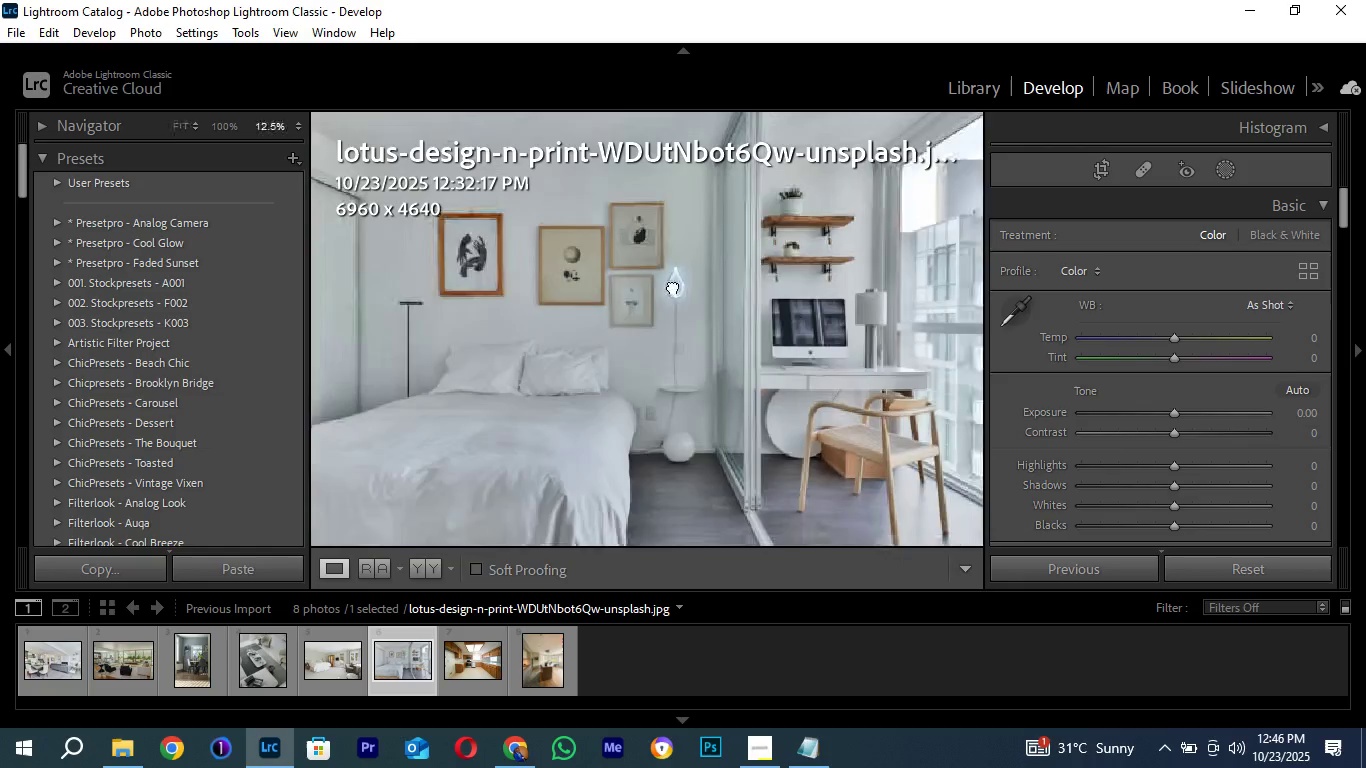 
triple_click([673, 286])
 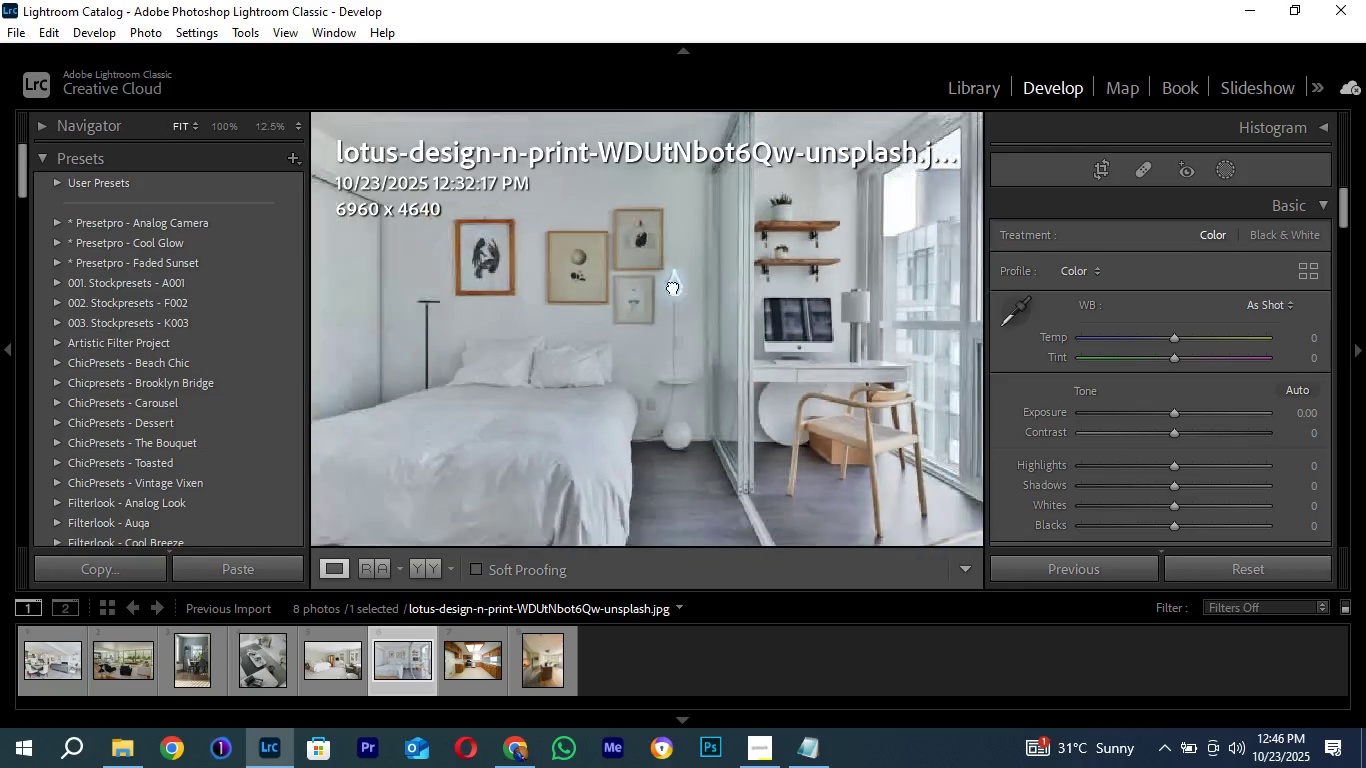 
triple_click([673, 286])
 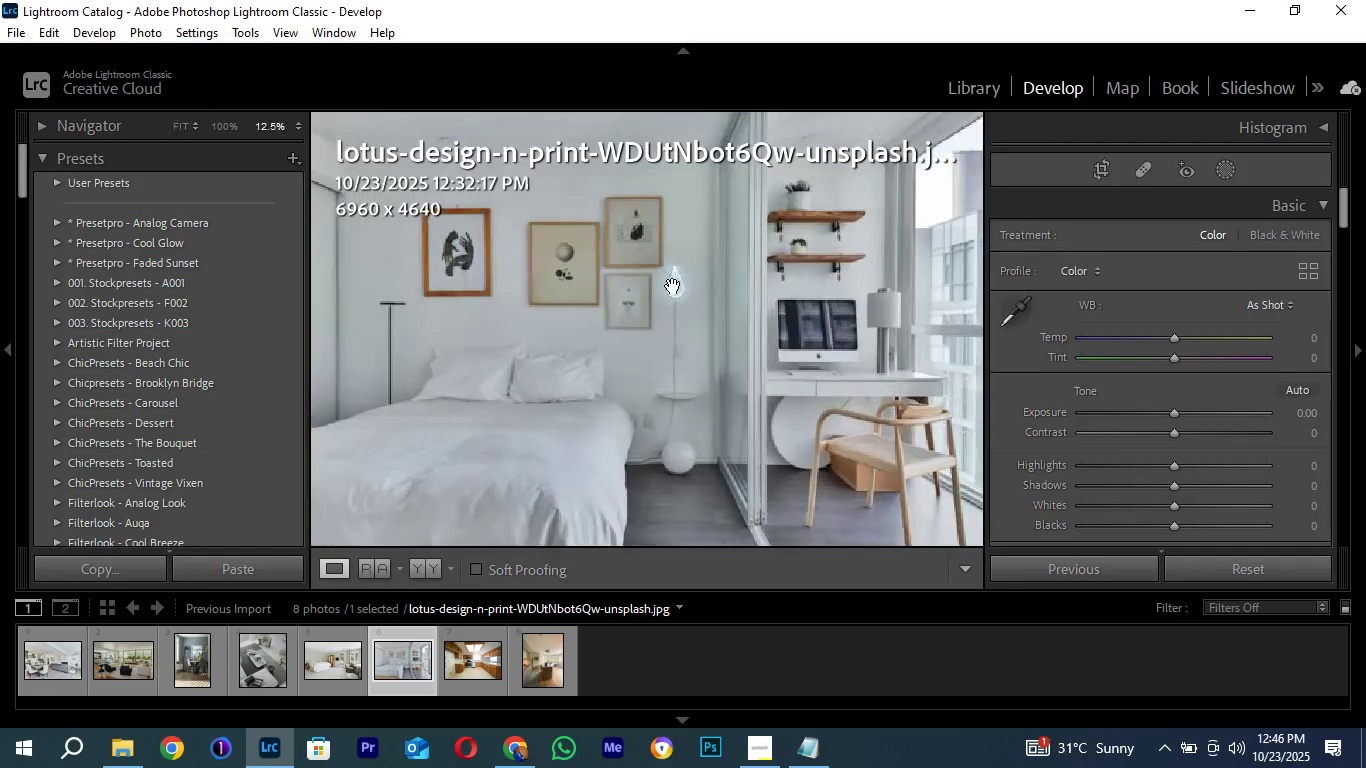 
triple_click([673, 286])
 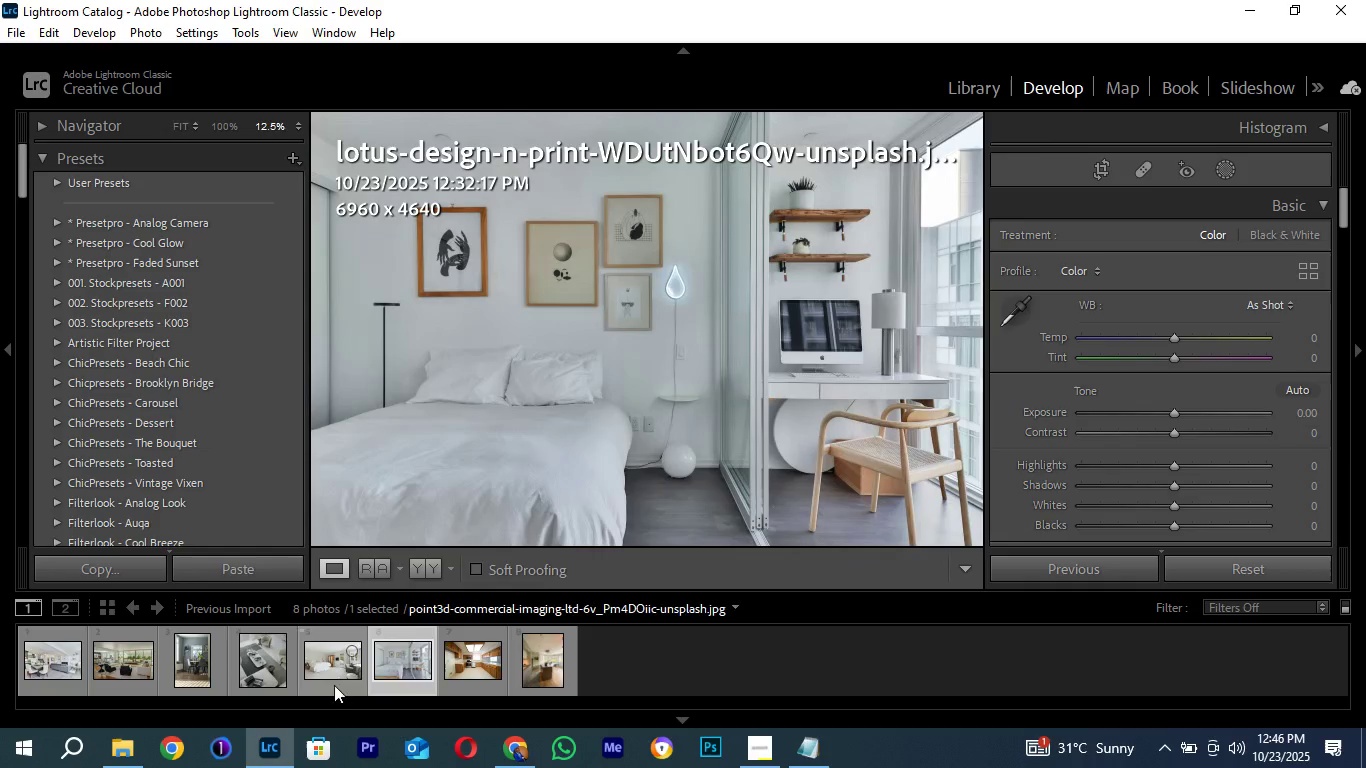 
left_click([334, 685])
 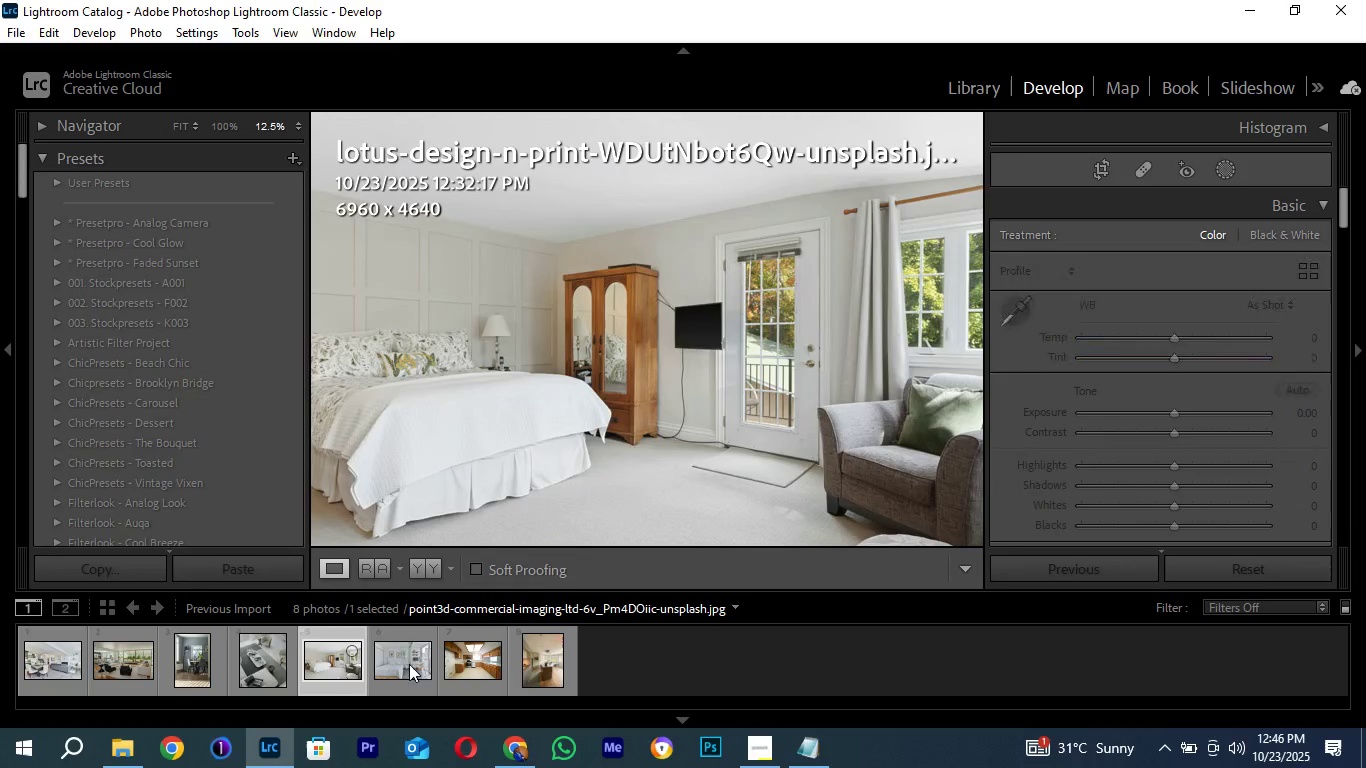 
left_click([409, 664])
 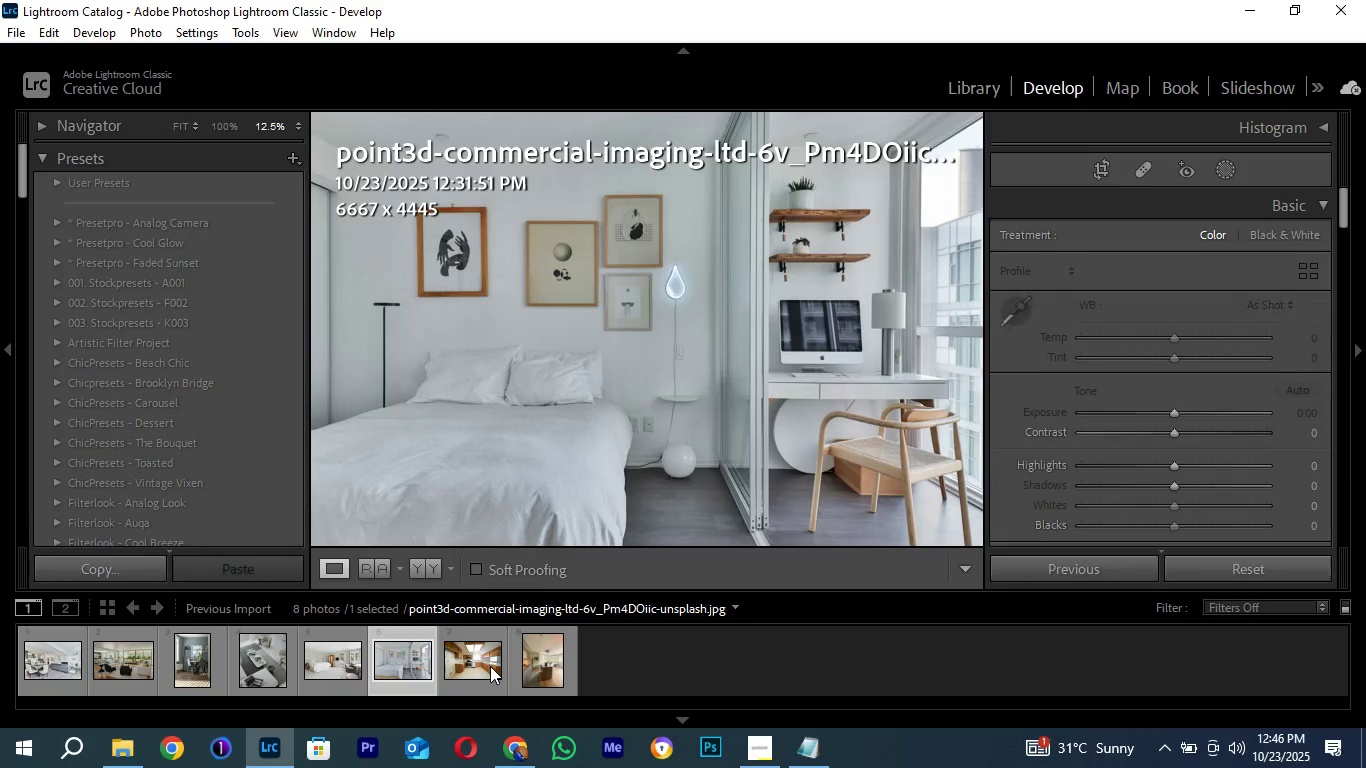 
left_click([490, 666])
 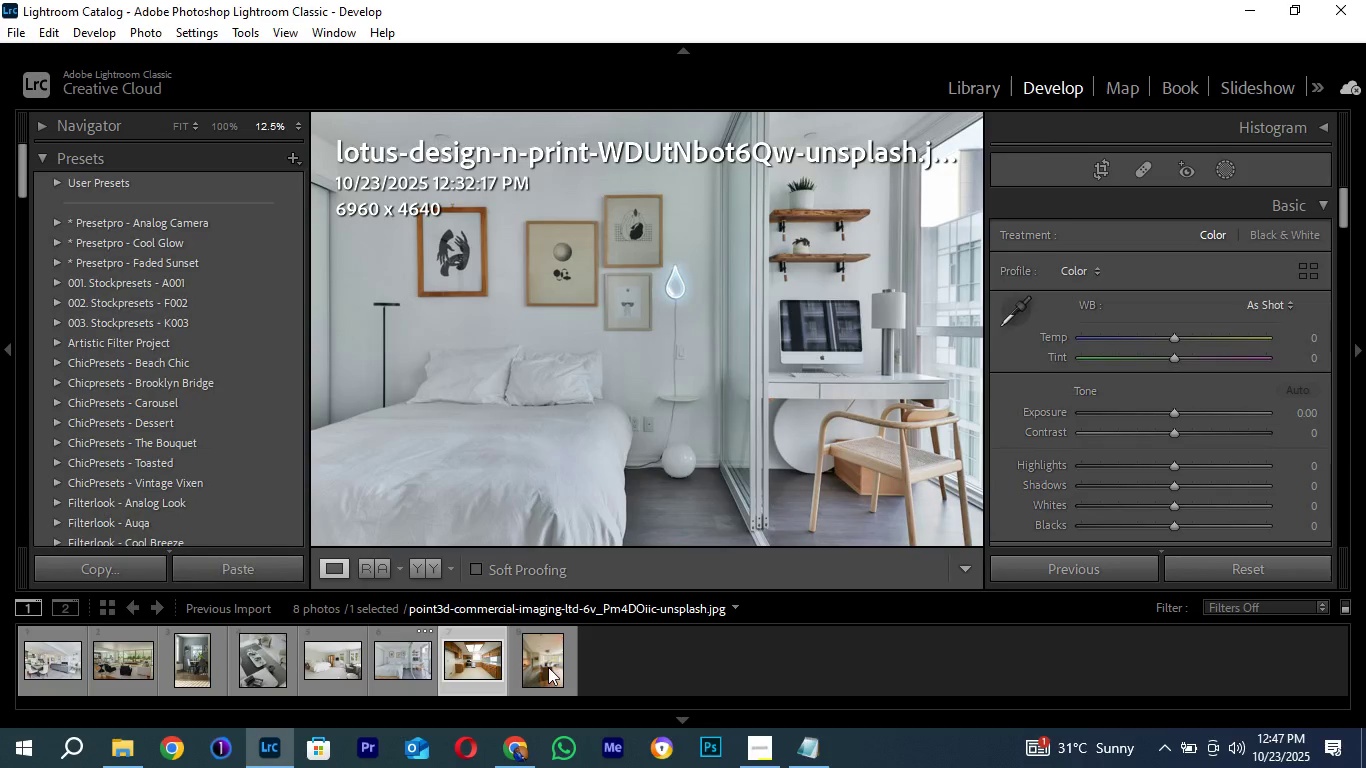 
left_click([549, 667])
 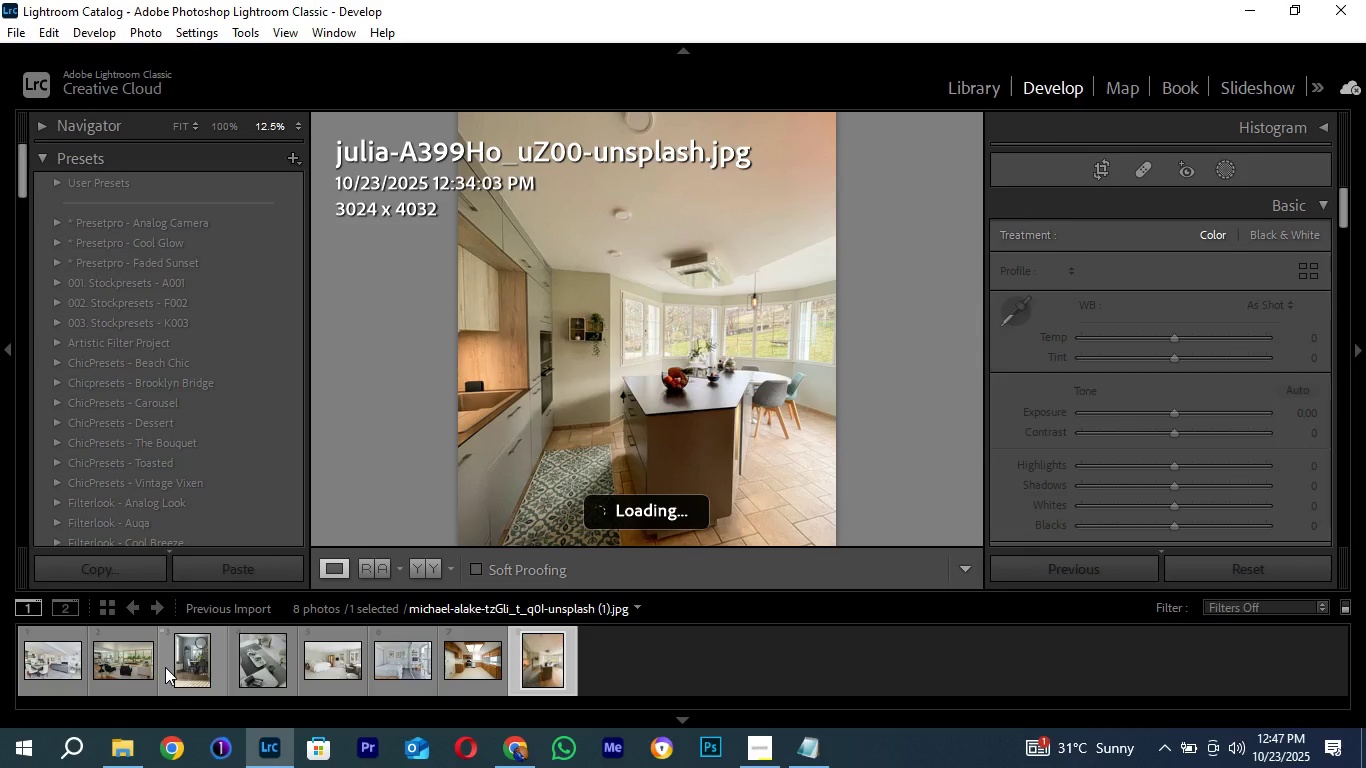 
left_click([110, 667])
 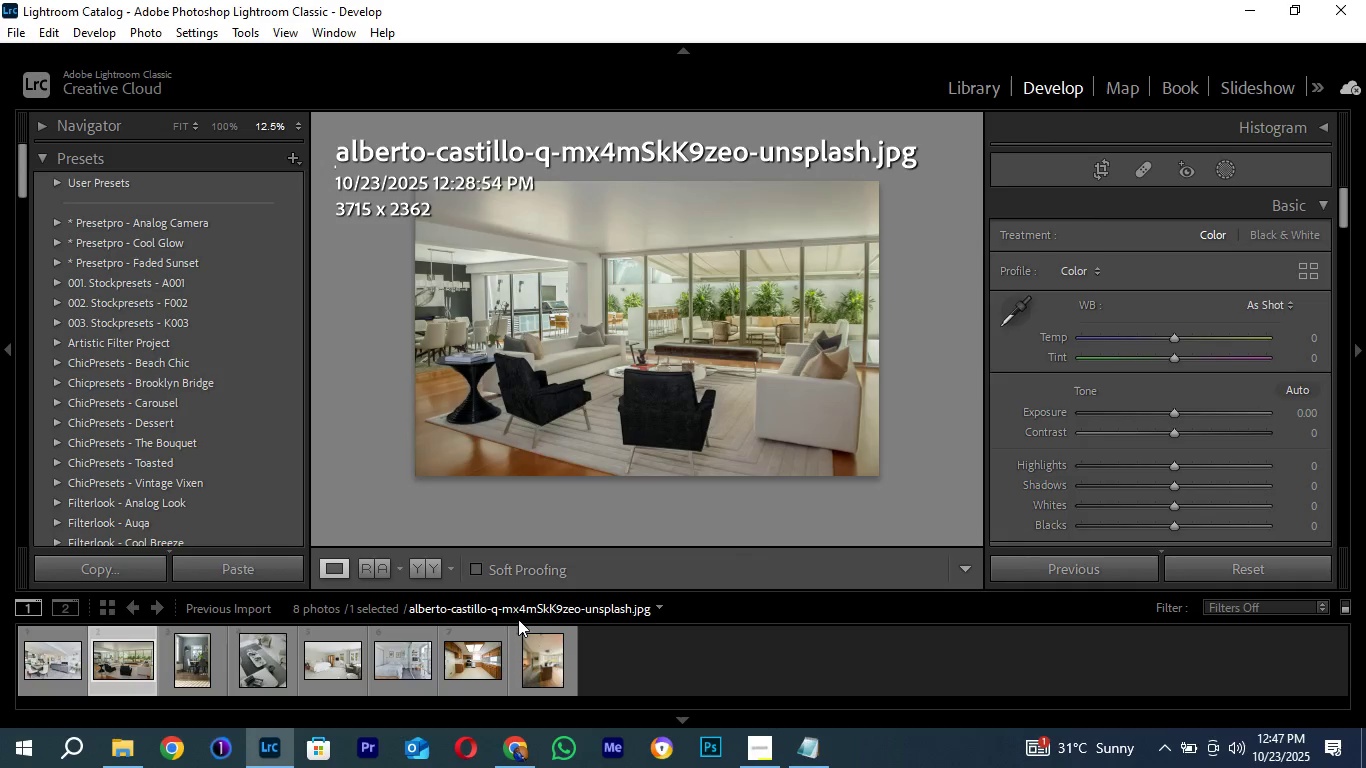 
left_click([523, 761])
 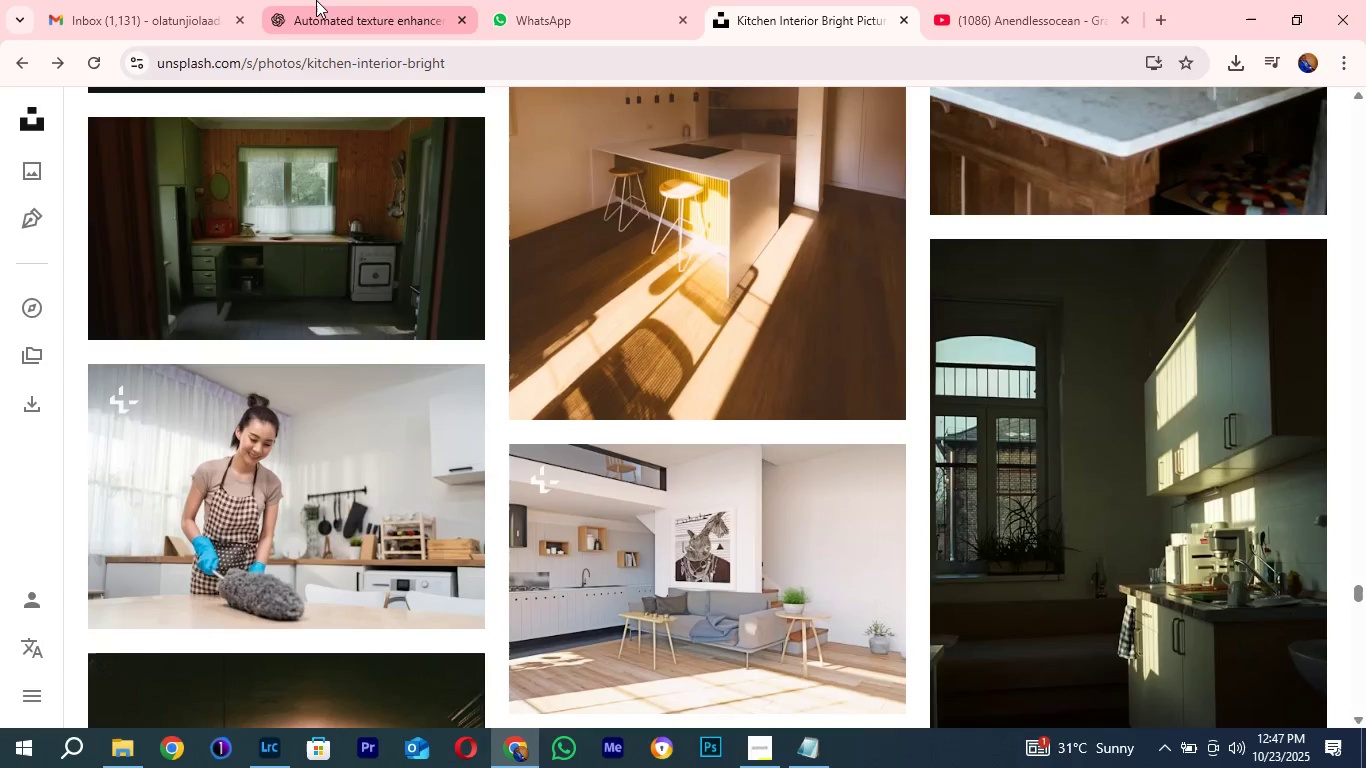 
left_click([316, 0])
 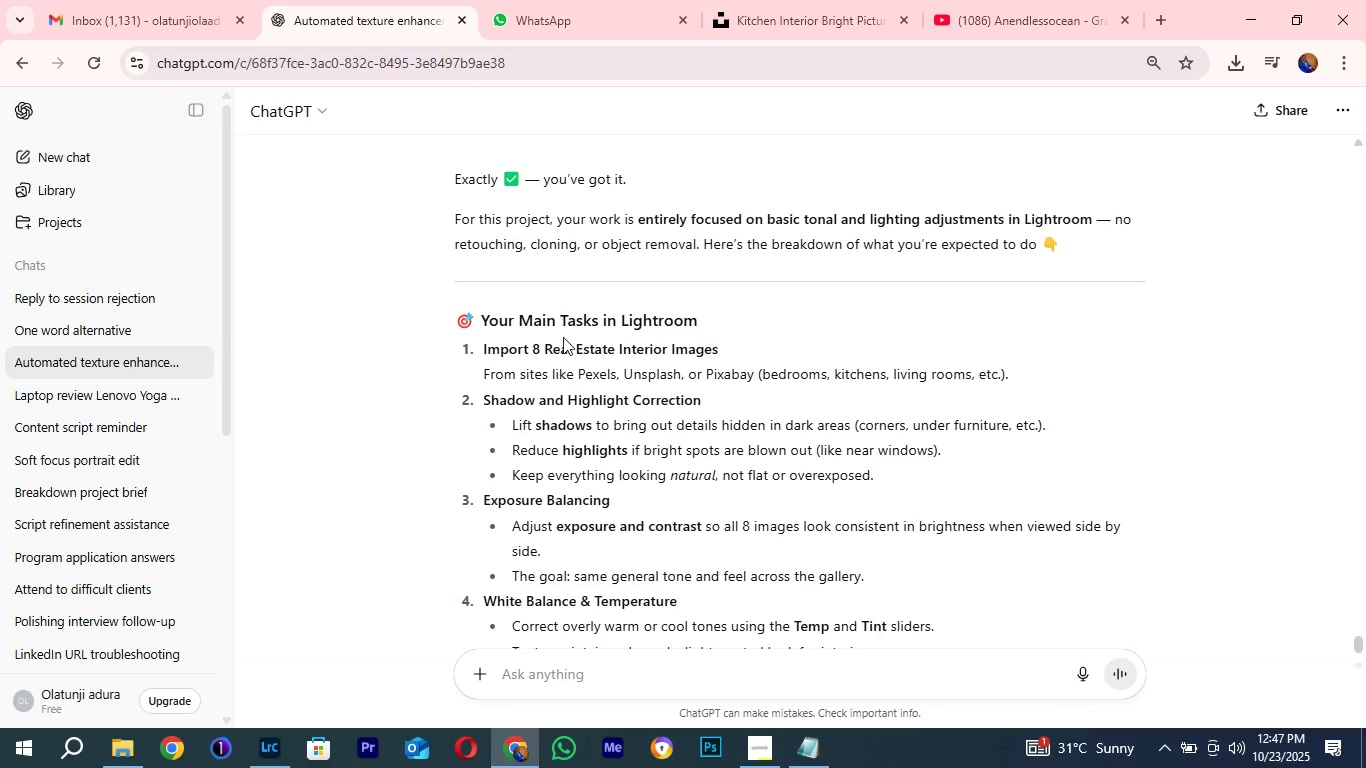 
scroll: coordinate [672, 394], scroll_direction: down, amount: 6.0
 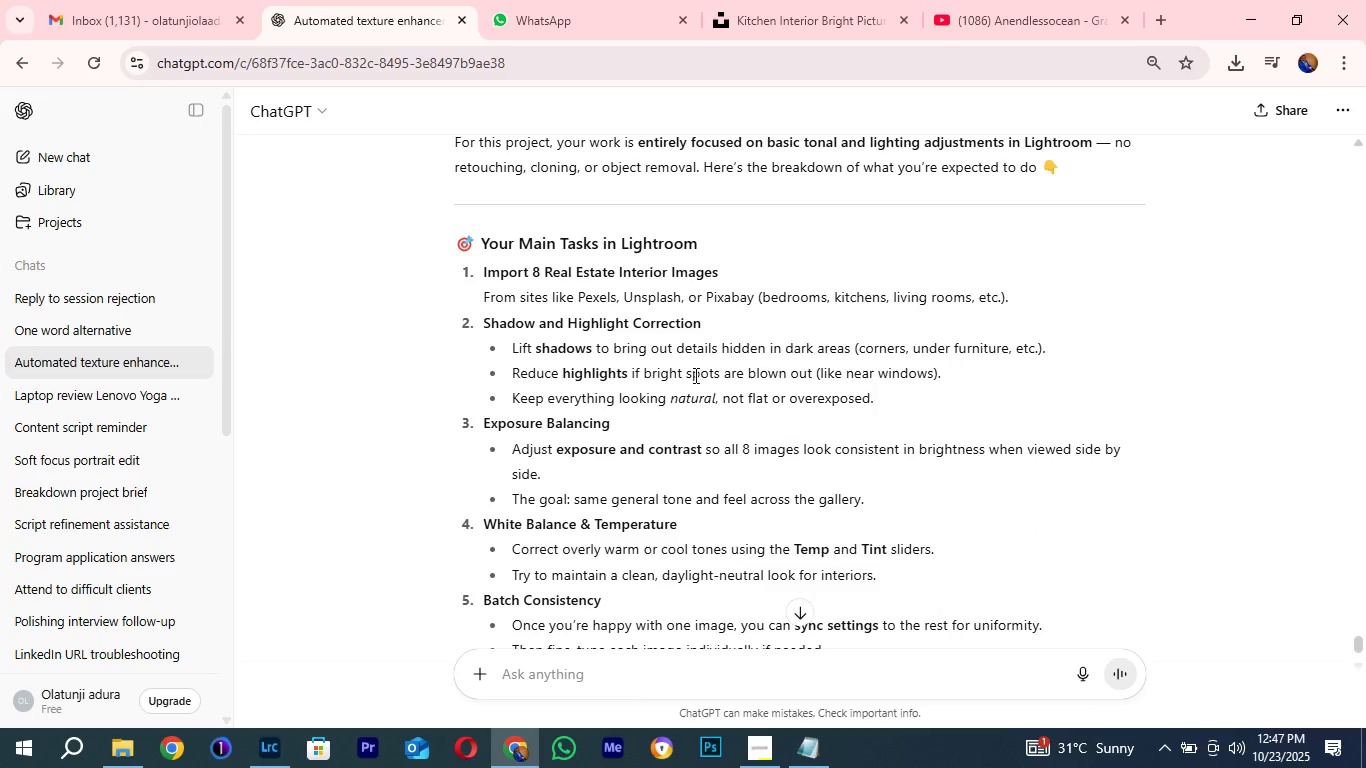 
scroll: coordinate [694, 375], scroll_direction: up, amount: 1.0
 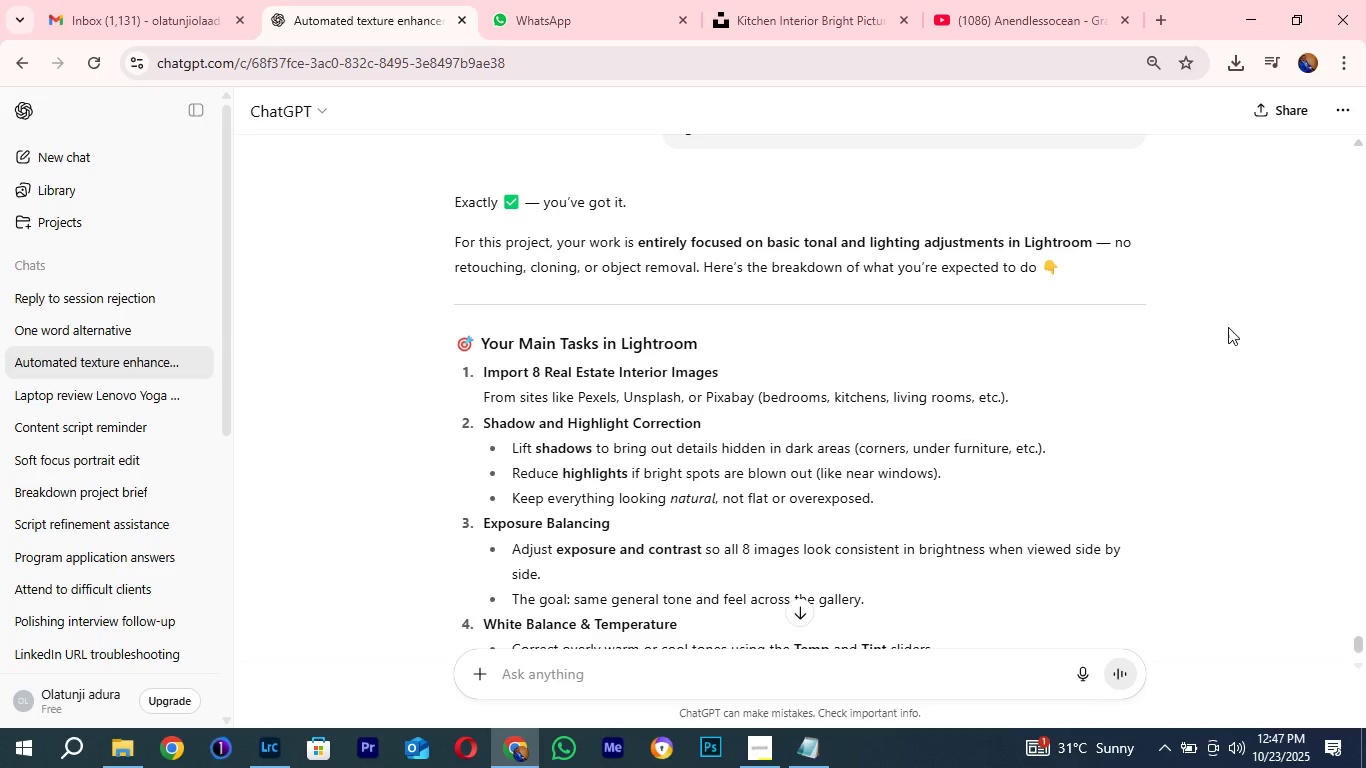 
wait(5.16)
 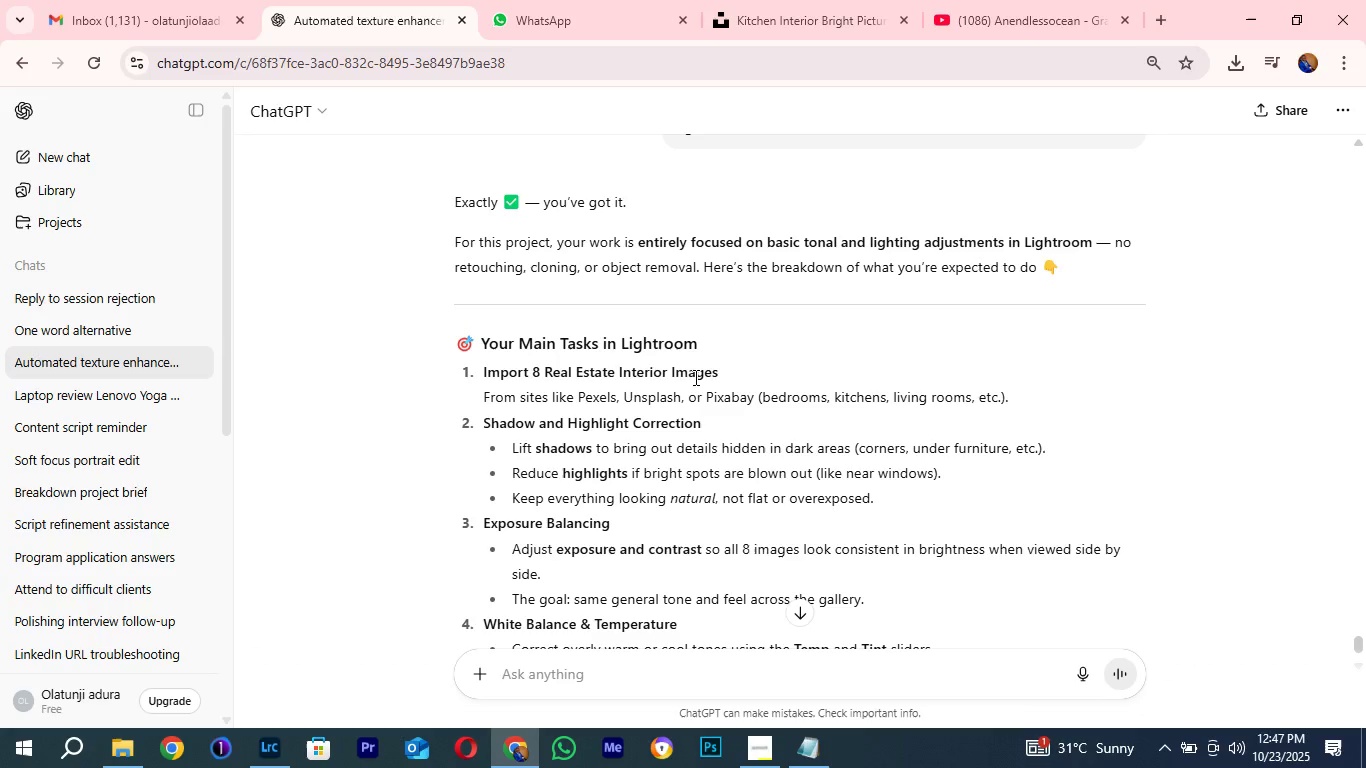 
scroll: coordinate [1065, 454], scroll_direction: down, amount: 1.0
 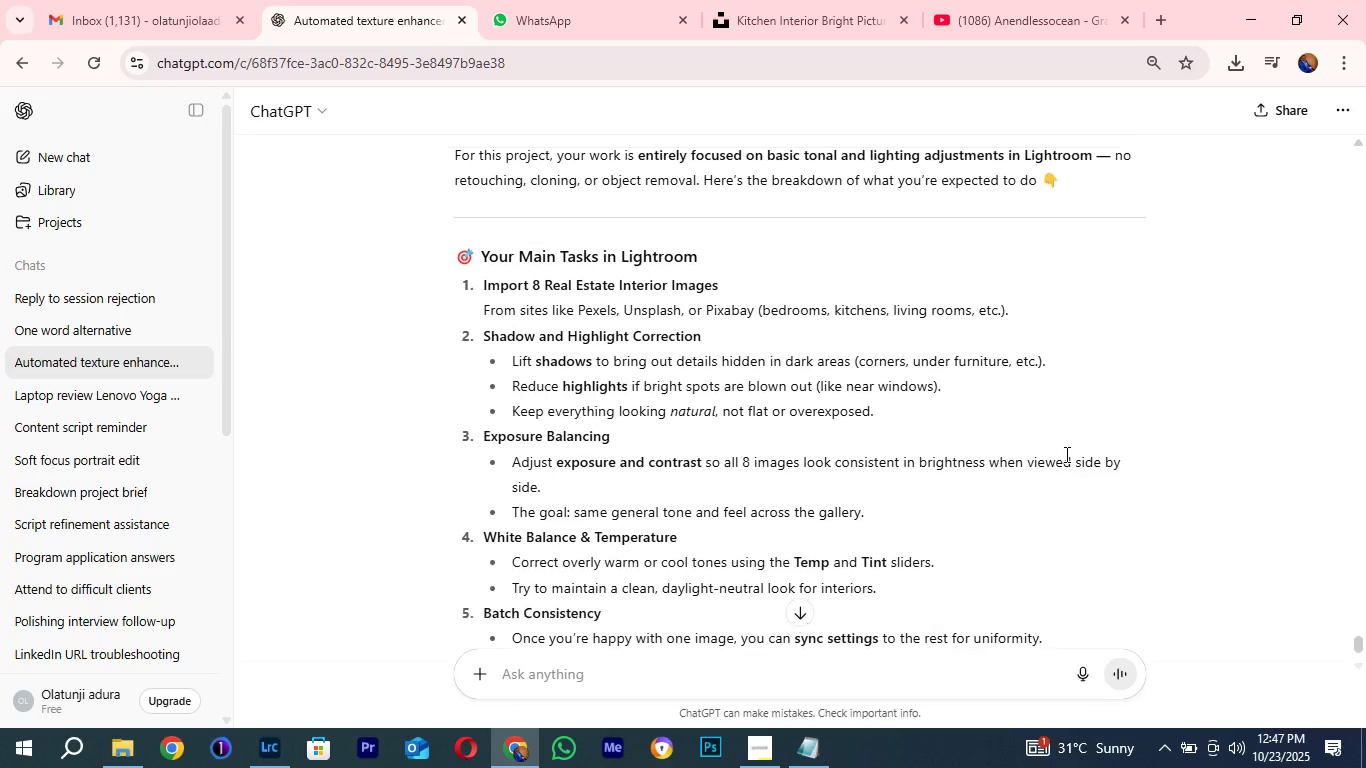 
scroll: coordinate [1065, 454], scroll_direction: up, amount: 1.0
 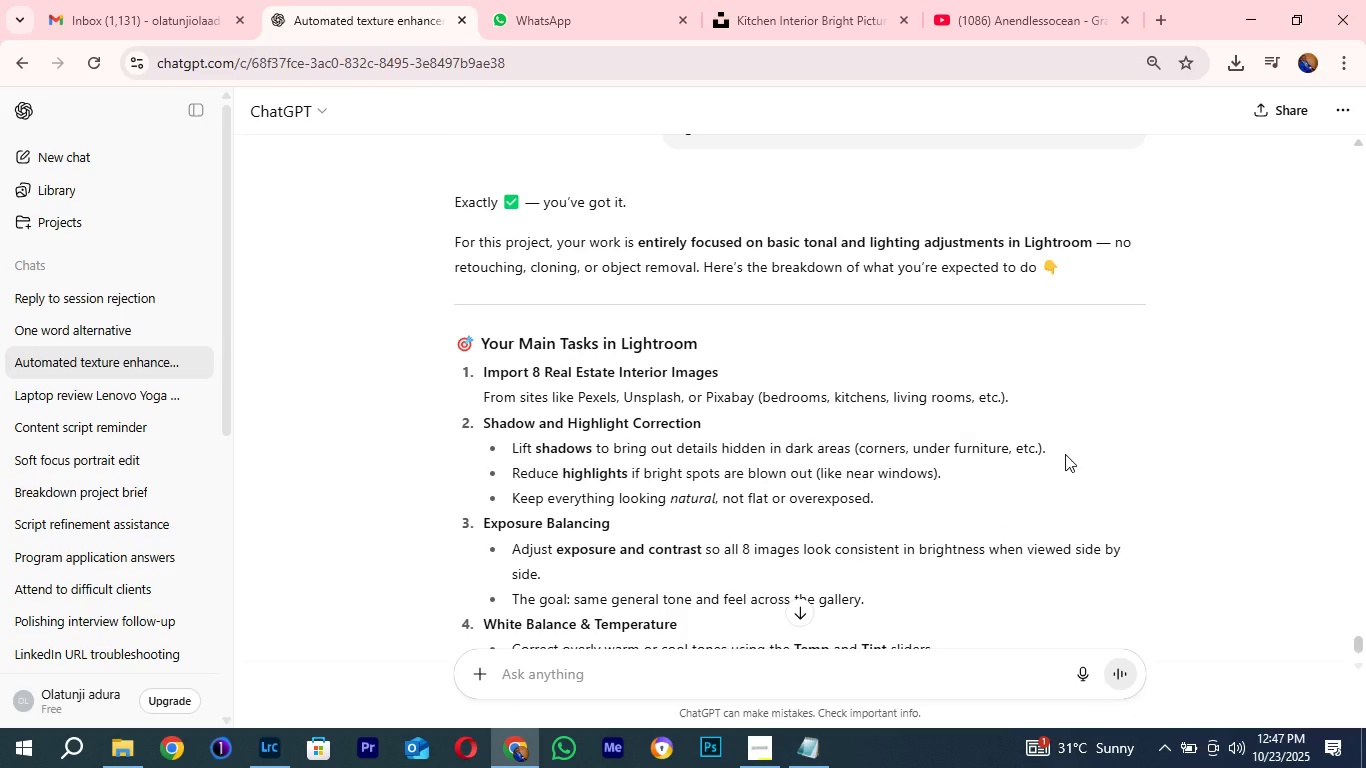 
scroll: coordinate [1065, 454], scroll_direction: down, amount: 1.0
 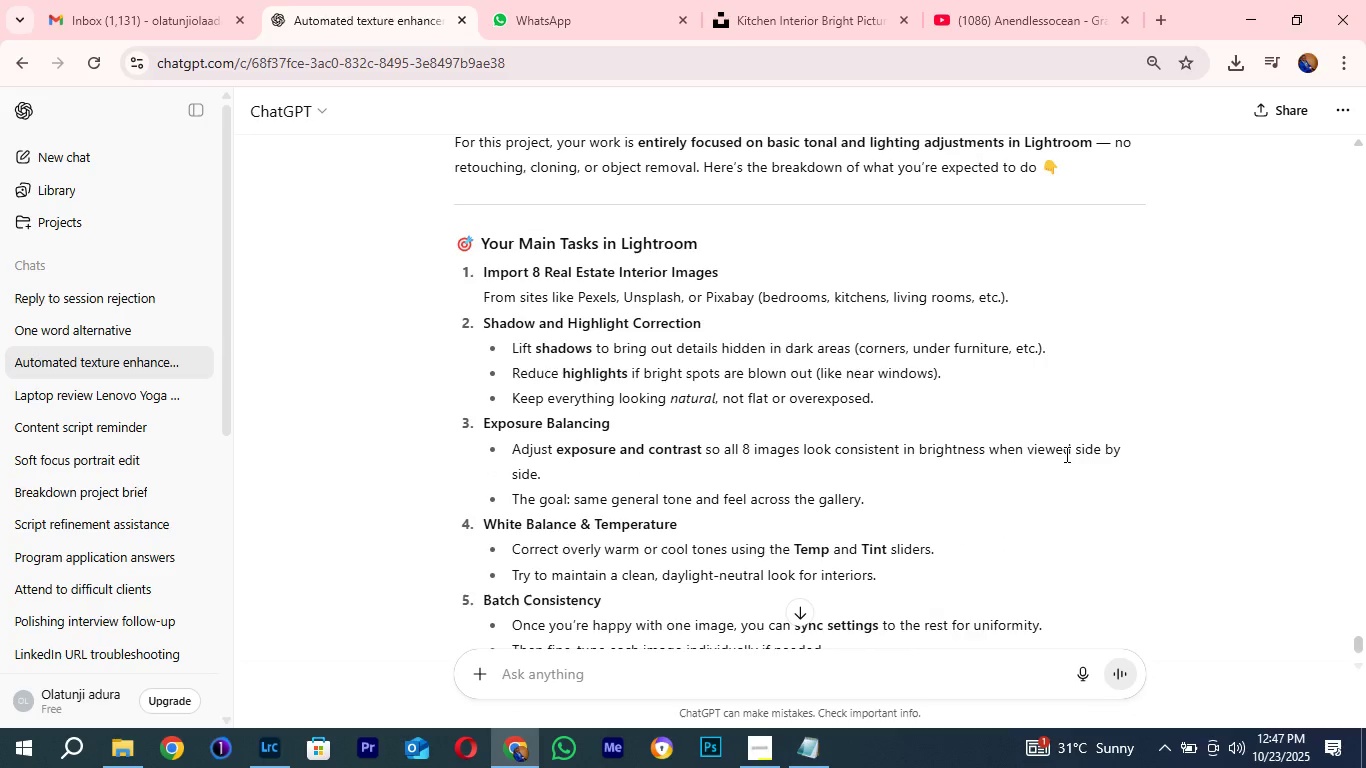 
scroll: coordinate [1065, 454], scroll_direction: up, amount: 1.0
 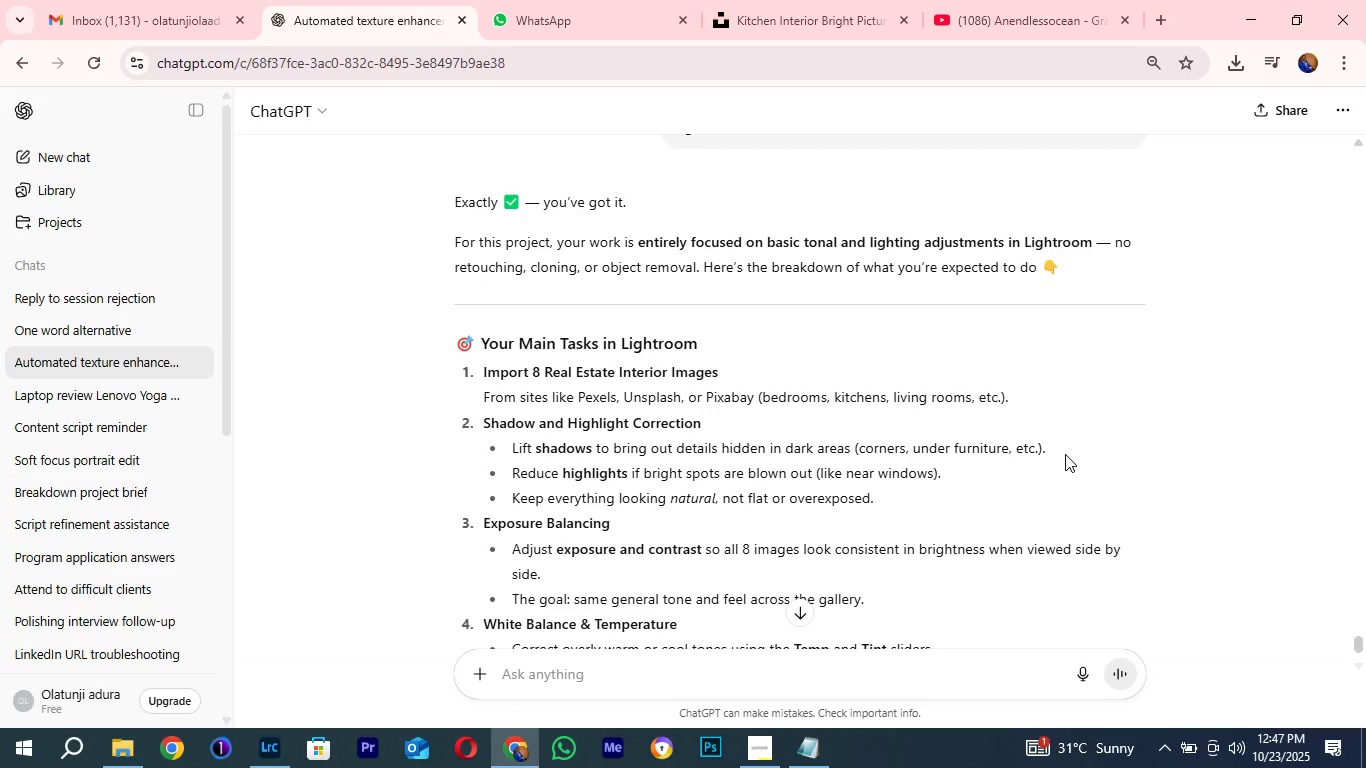 
scroll: coordinate [1065, 454], scroll_direction: down, amount: 1.0
 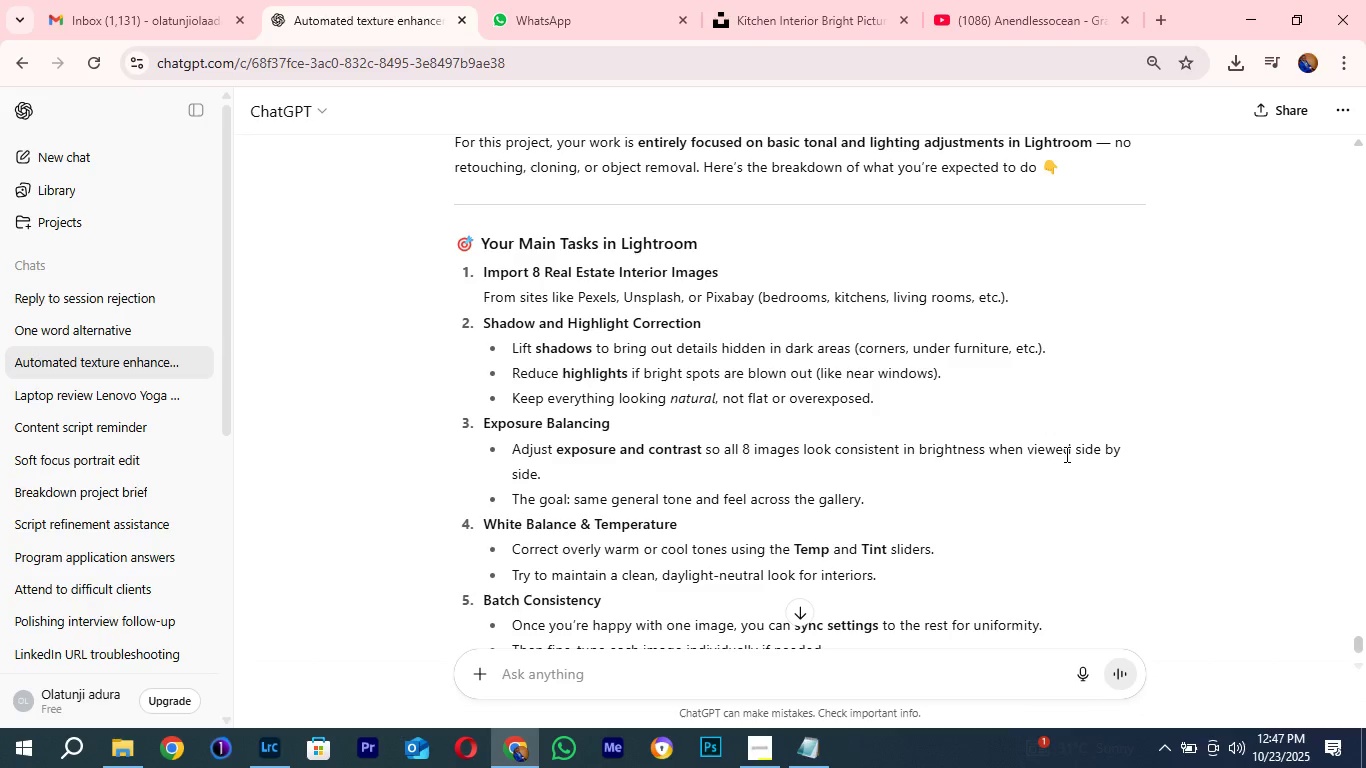 
scroll: coordinate [1065, 454], scroll_direction: up, amount: 2.0
 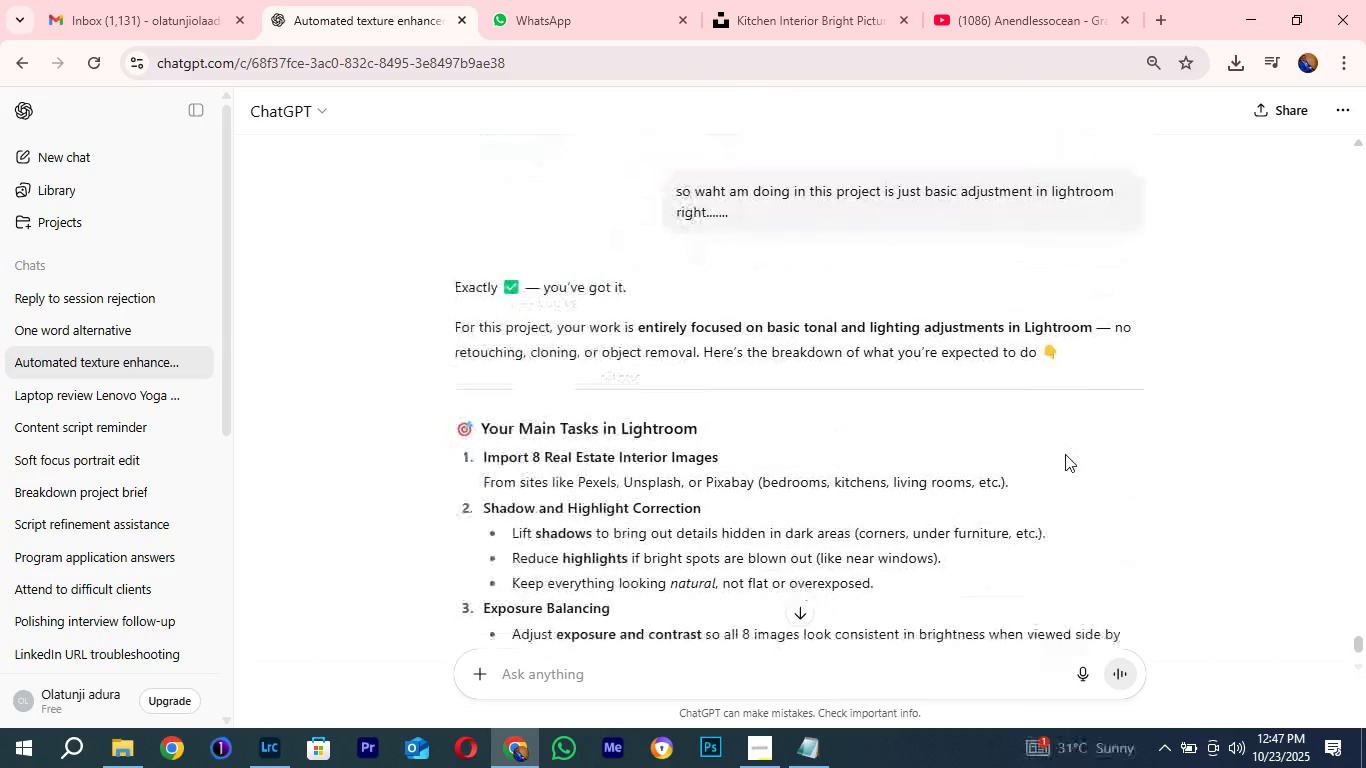 
scroll: coordinate [1065, 454], scroll_direction: down, amount: 1.0
 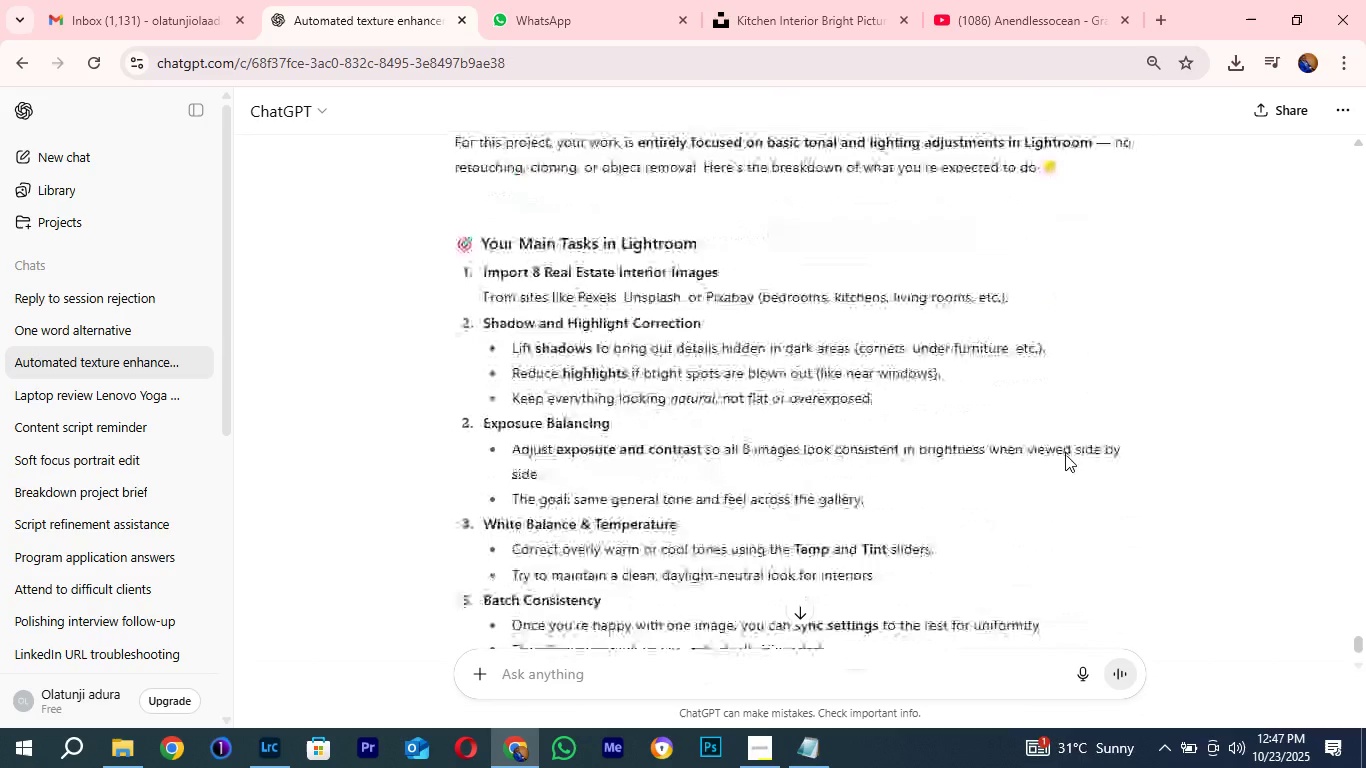 
scroll: coordinate [1065, 454], scroll_direction: up, amount: 1.0
 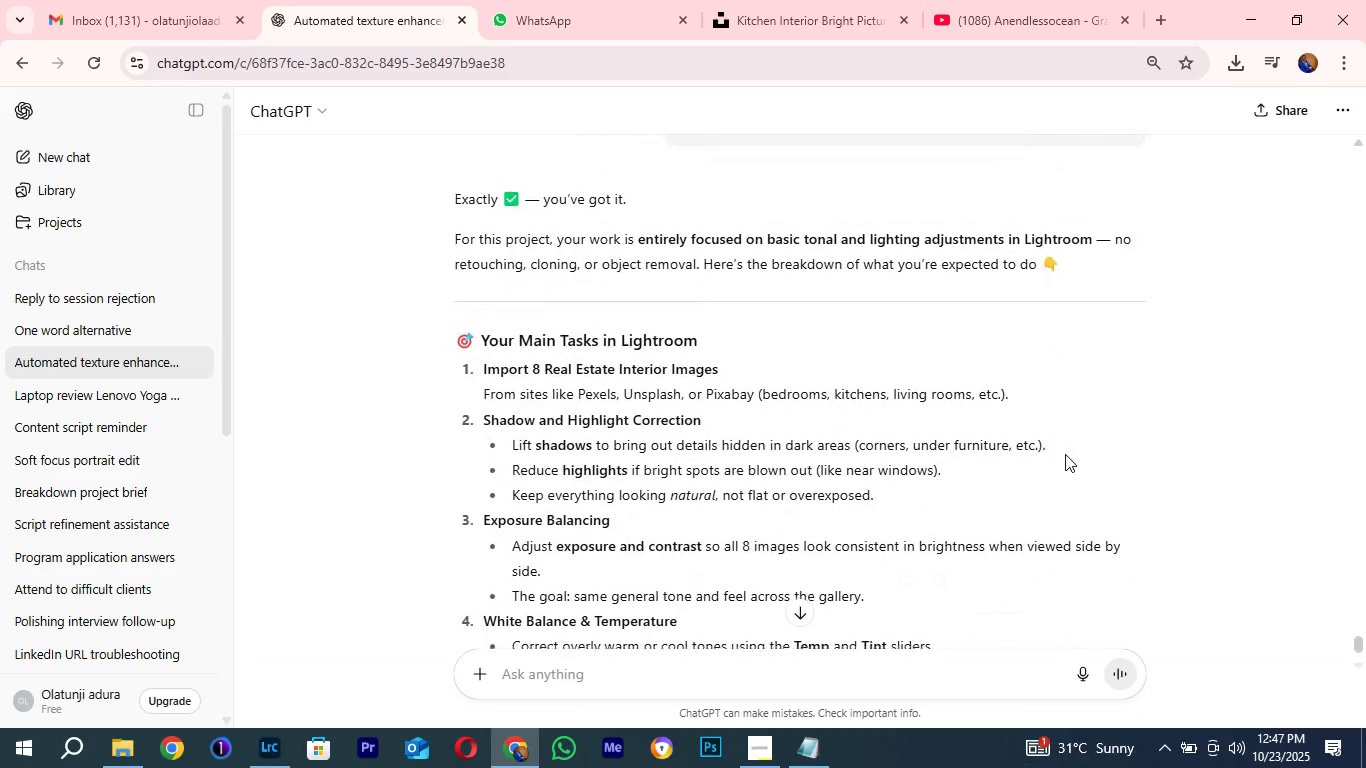 
scroll: coordinate [1065, 454], scroll_direction: down, amount: 1.0
 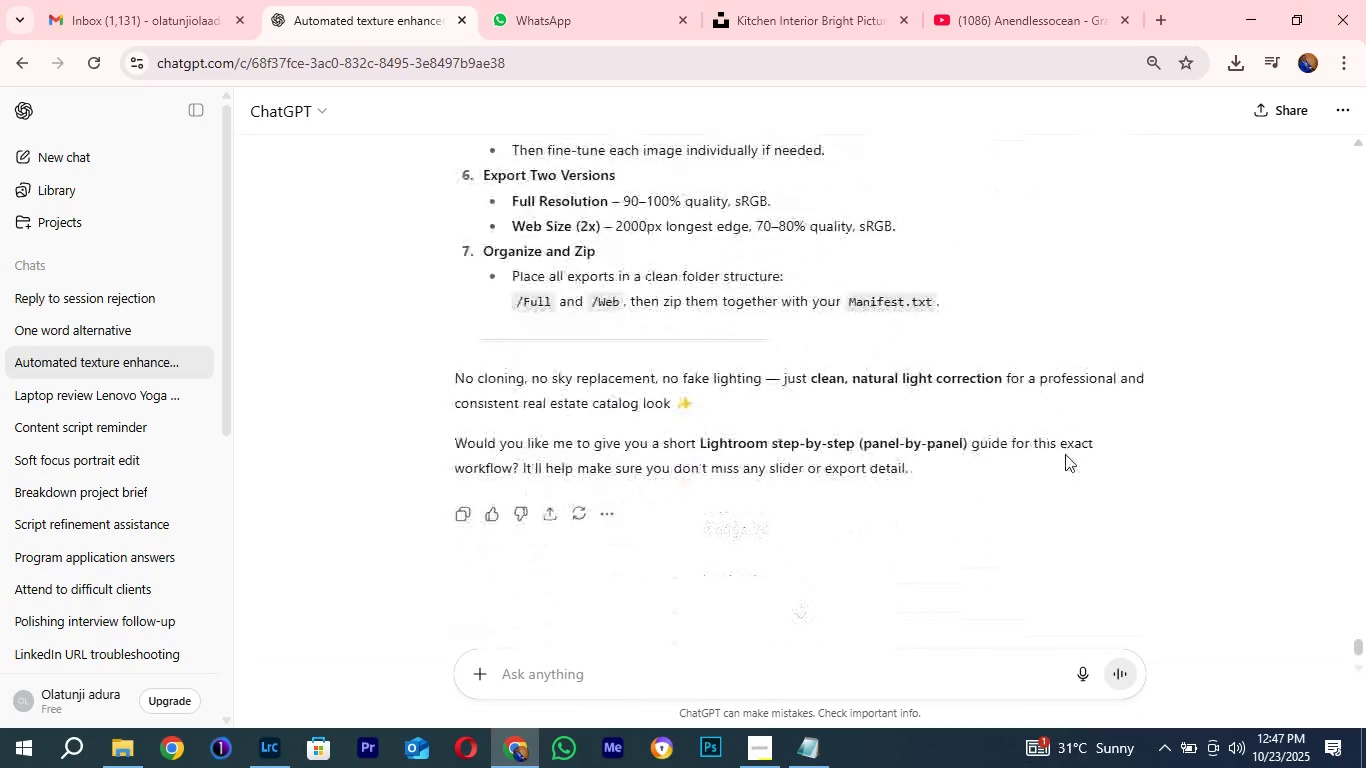 
scroll: coordinate [1065, 454], scroll_direction: none, amount: 0.0
 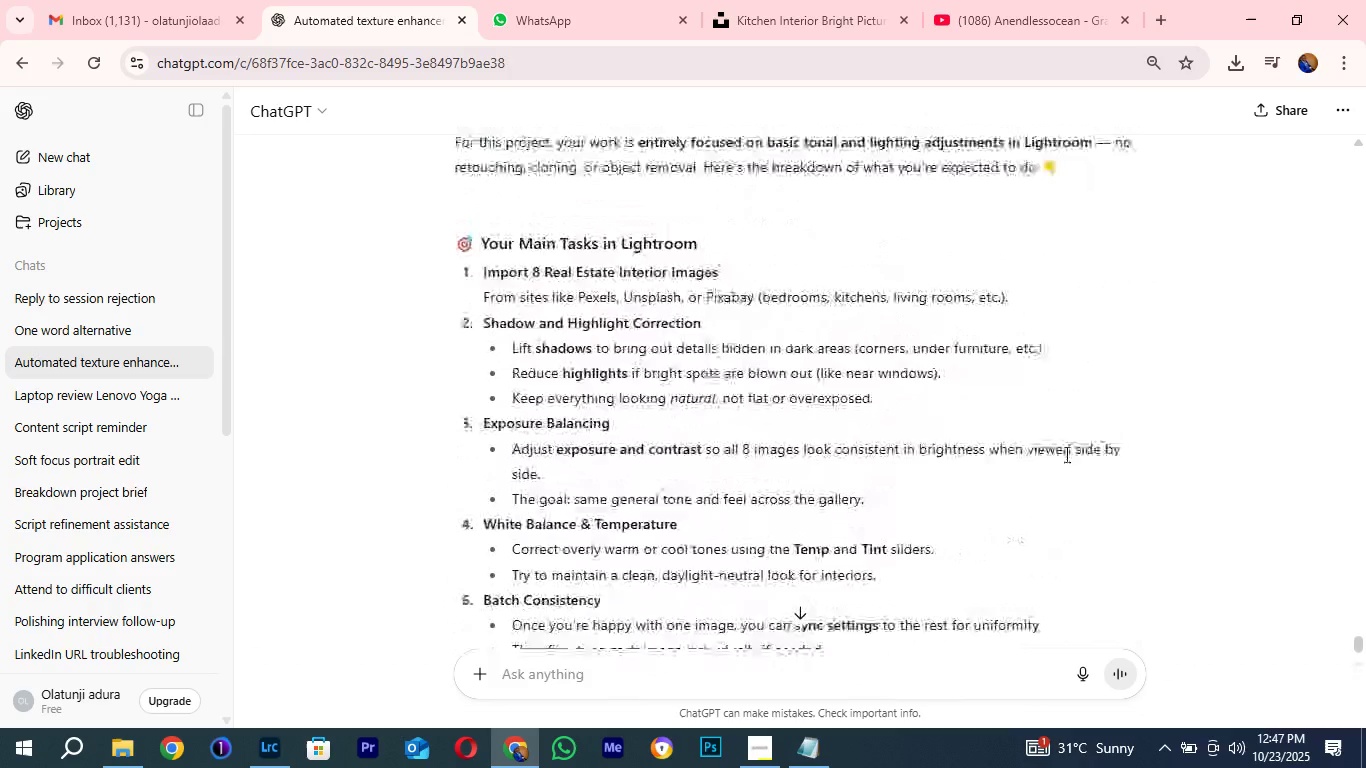 
scroll: coordinate [1065, 454], scroll_direction: up, amount: 1.0
 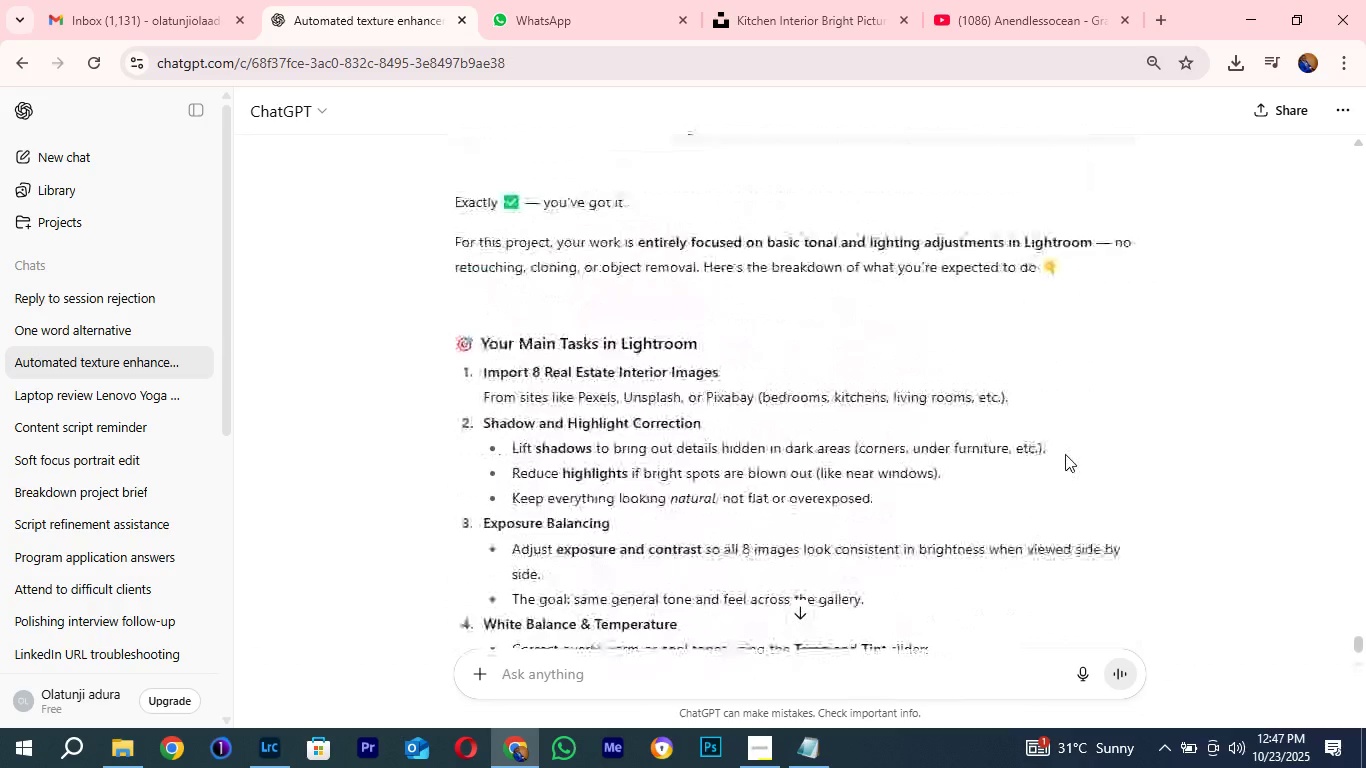 
scroll: coordinate [1065, 454], scroll_direction: down, amount: 1.0
 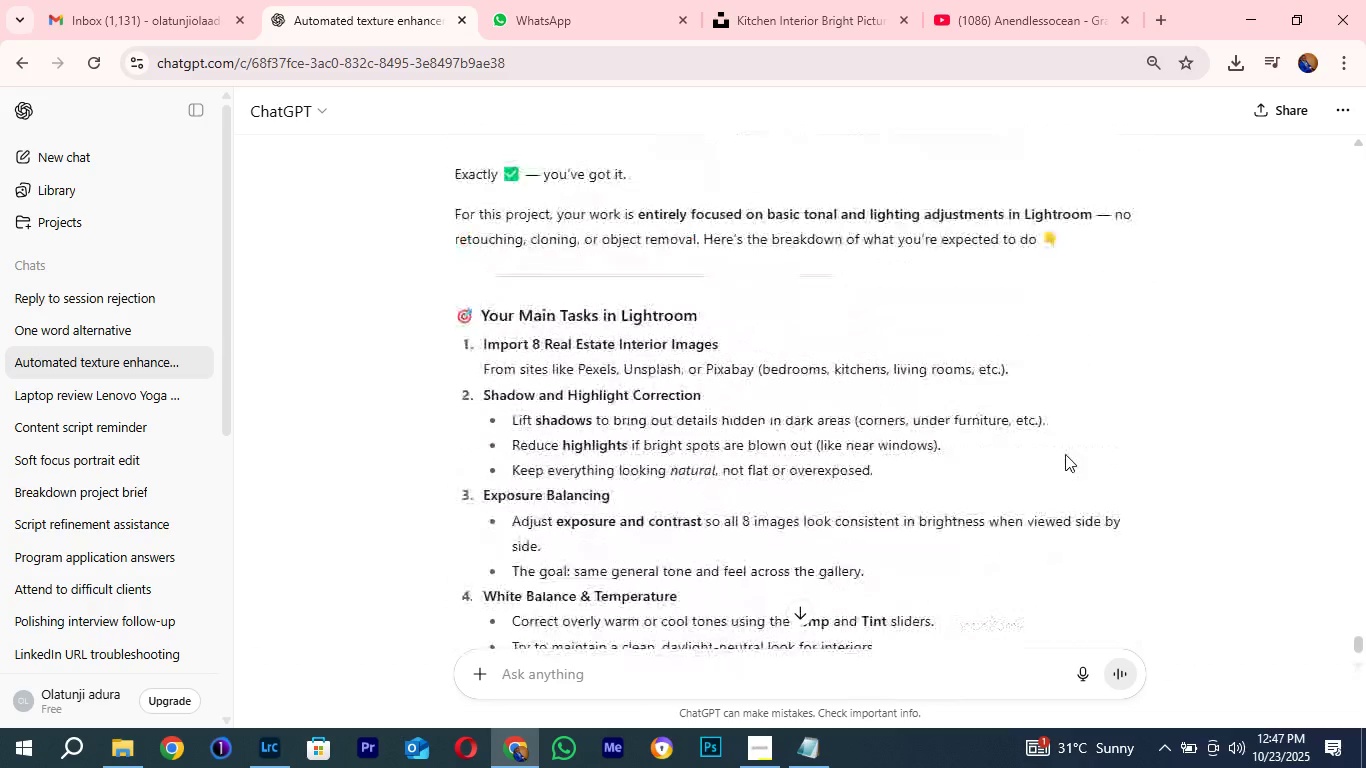 
scroll: coordinate [1065, 454], scroll_direction: up, amount: 1.0
 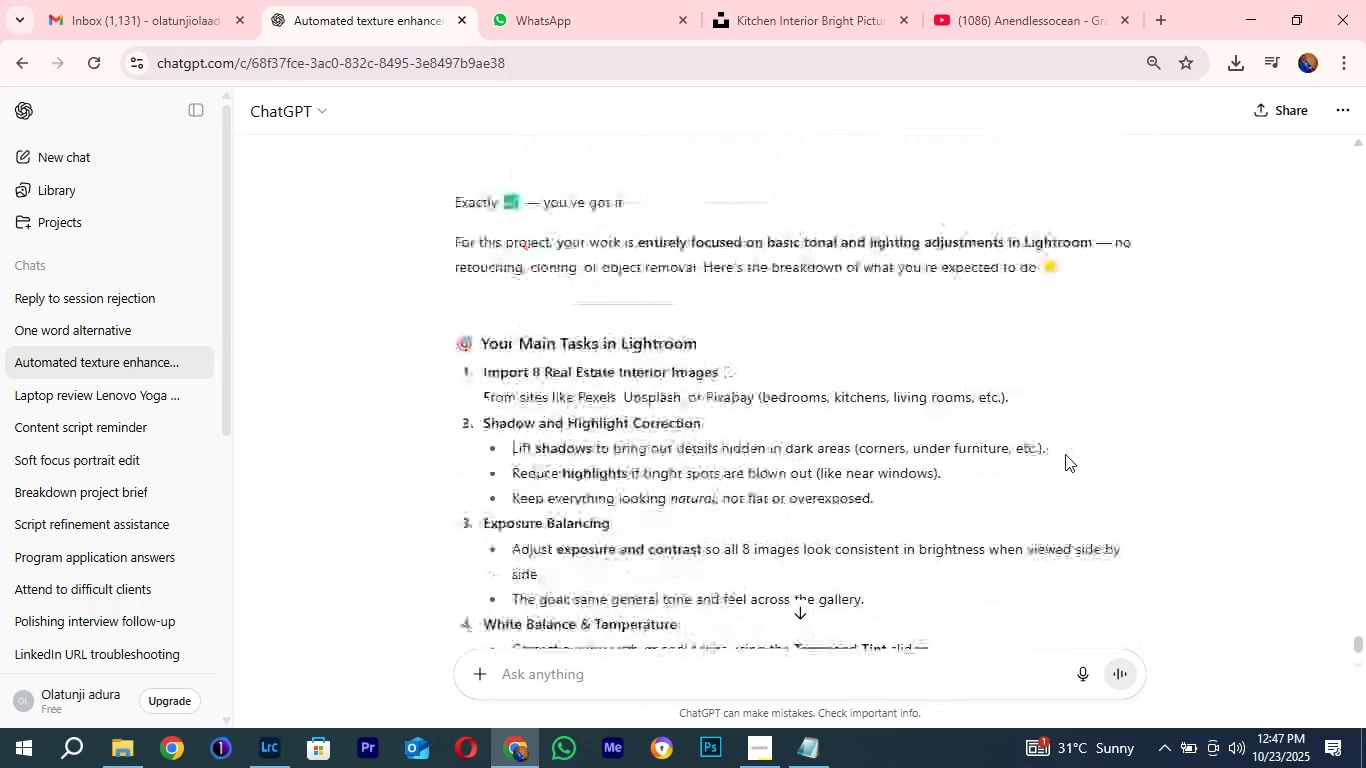 
scroll: coordinate [1065, 454], scroll_direction: down, amount: 1.0
 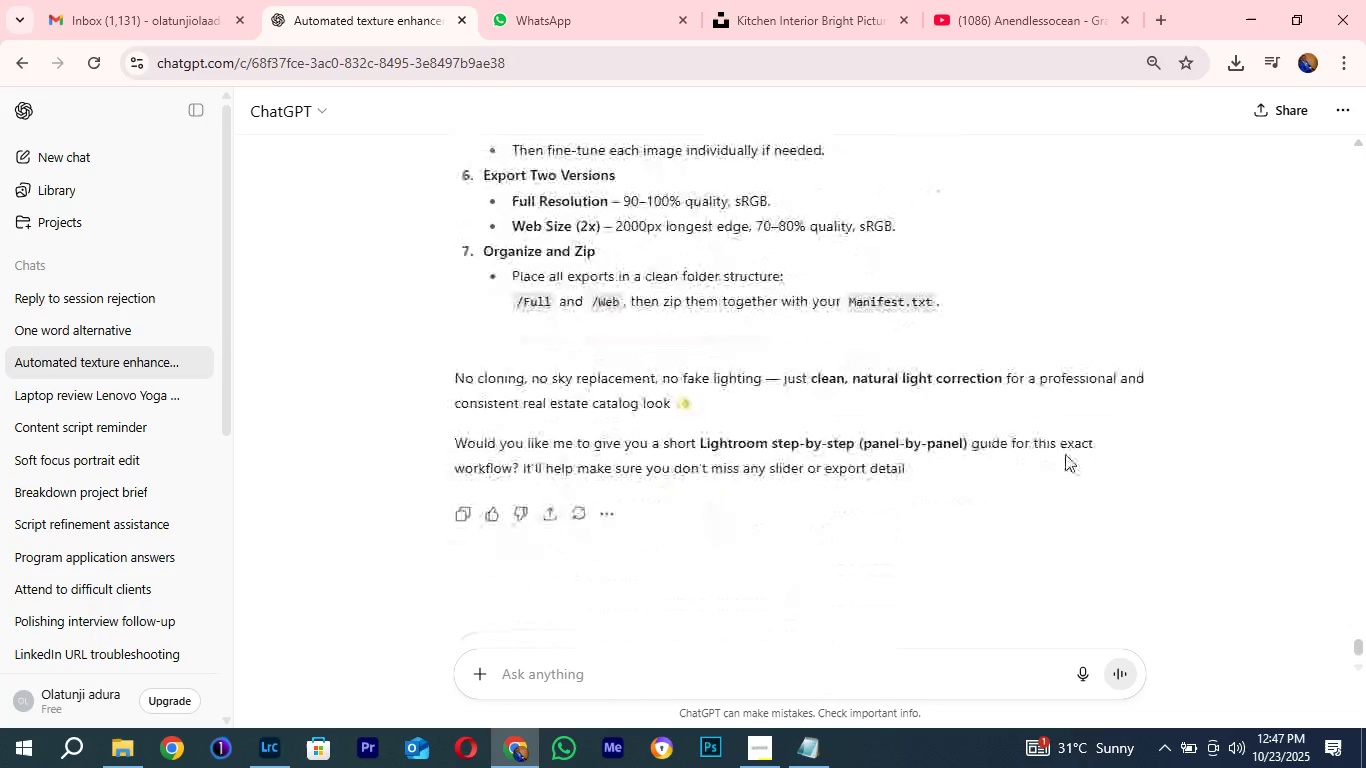 
scroll: coordinate [1065, 454], scroll_direction: up, amount: 2.0
 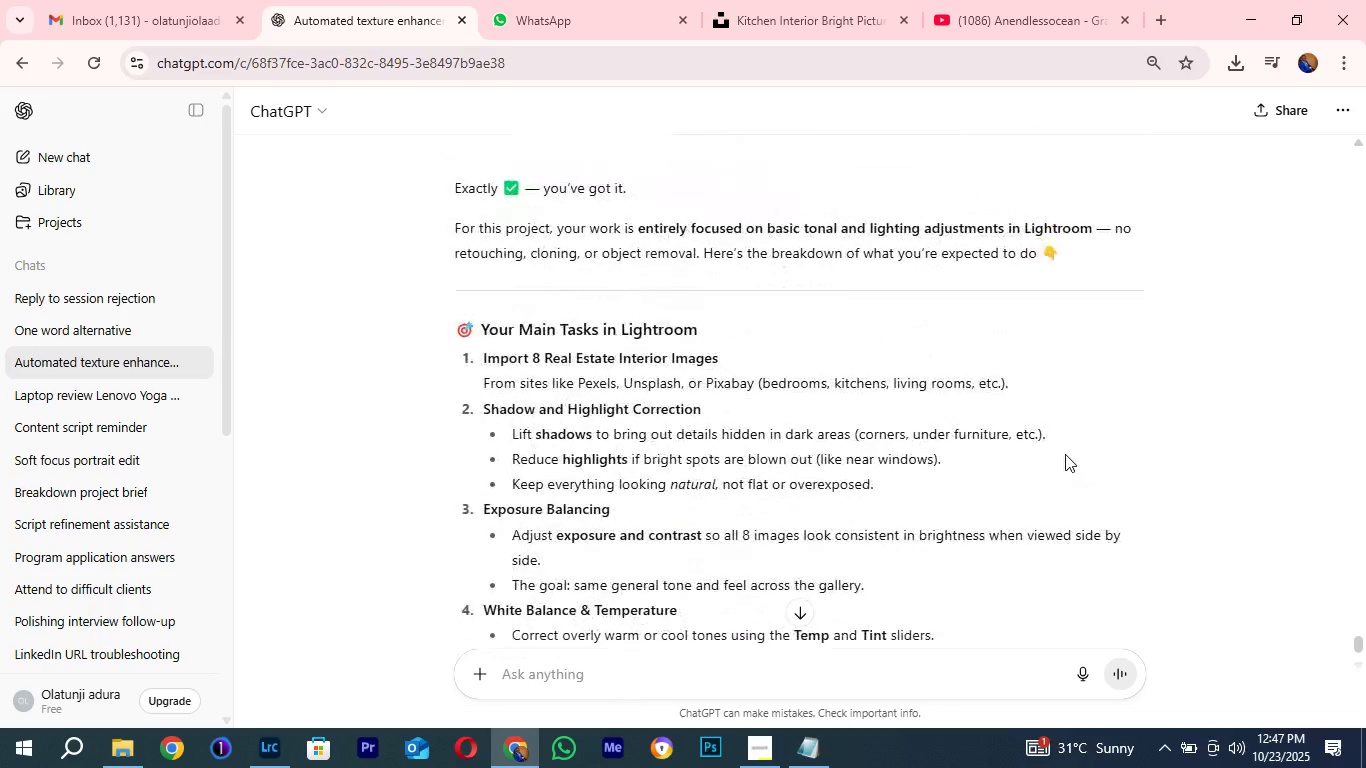 
scroll: coordinate [1065, 454], scroll_direction: down, amount: 1.0
 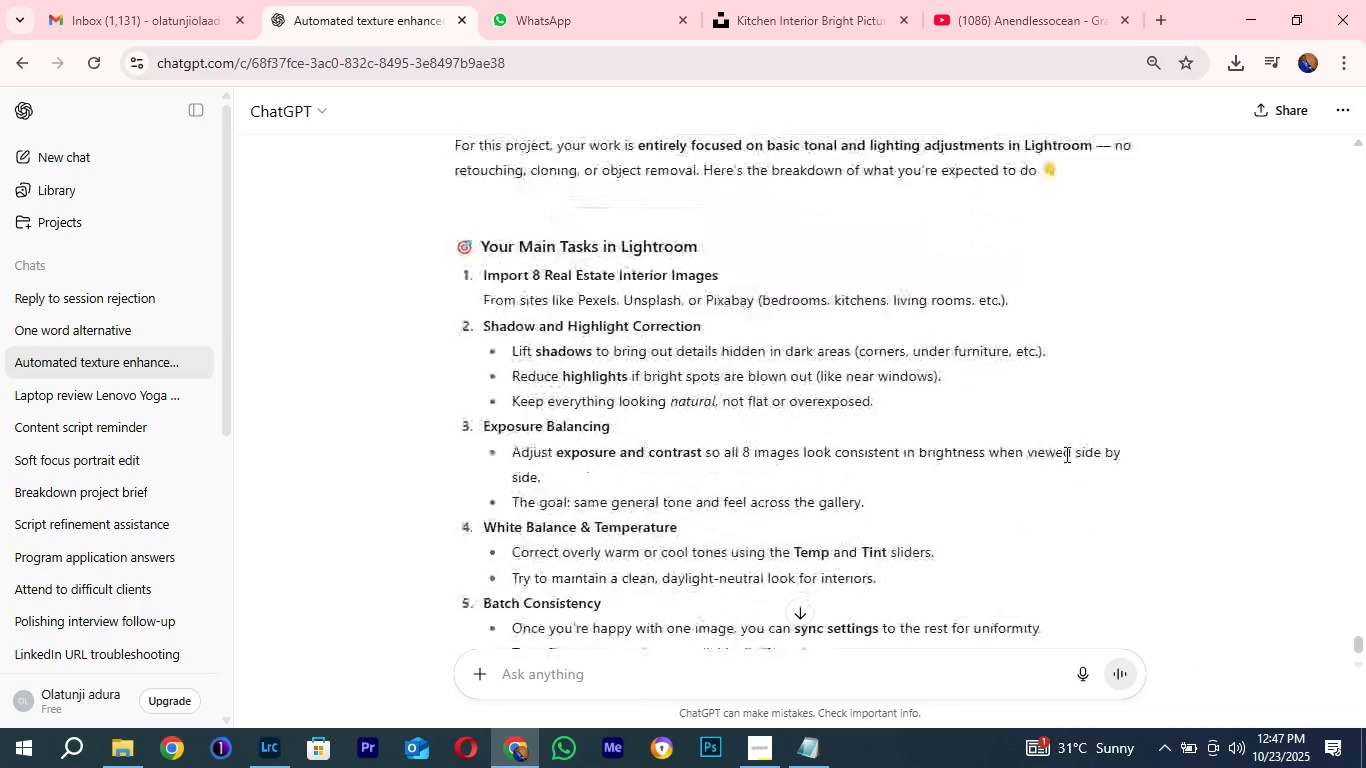 
scroll: coordinate [1065, 454], scroll_direction: up, amount: 1.0
 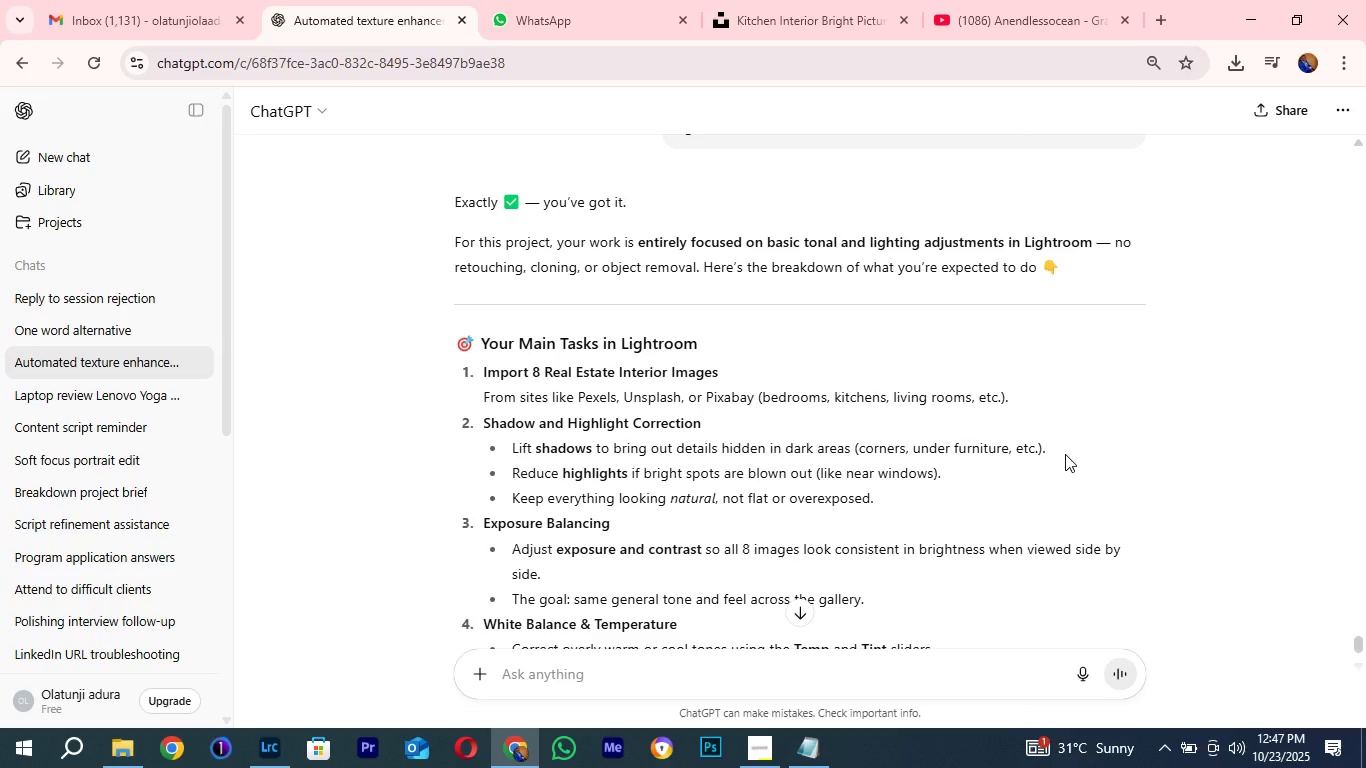 
scroll: coordinate [1065, 454], scroll_direction: down, amount: 1.0
 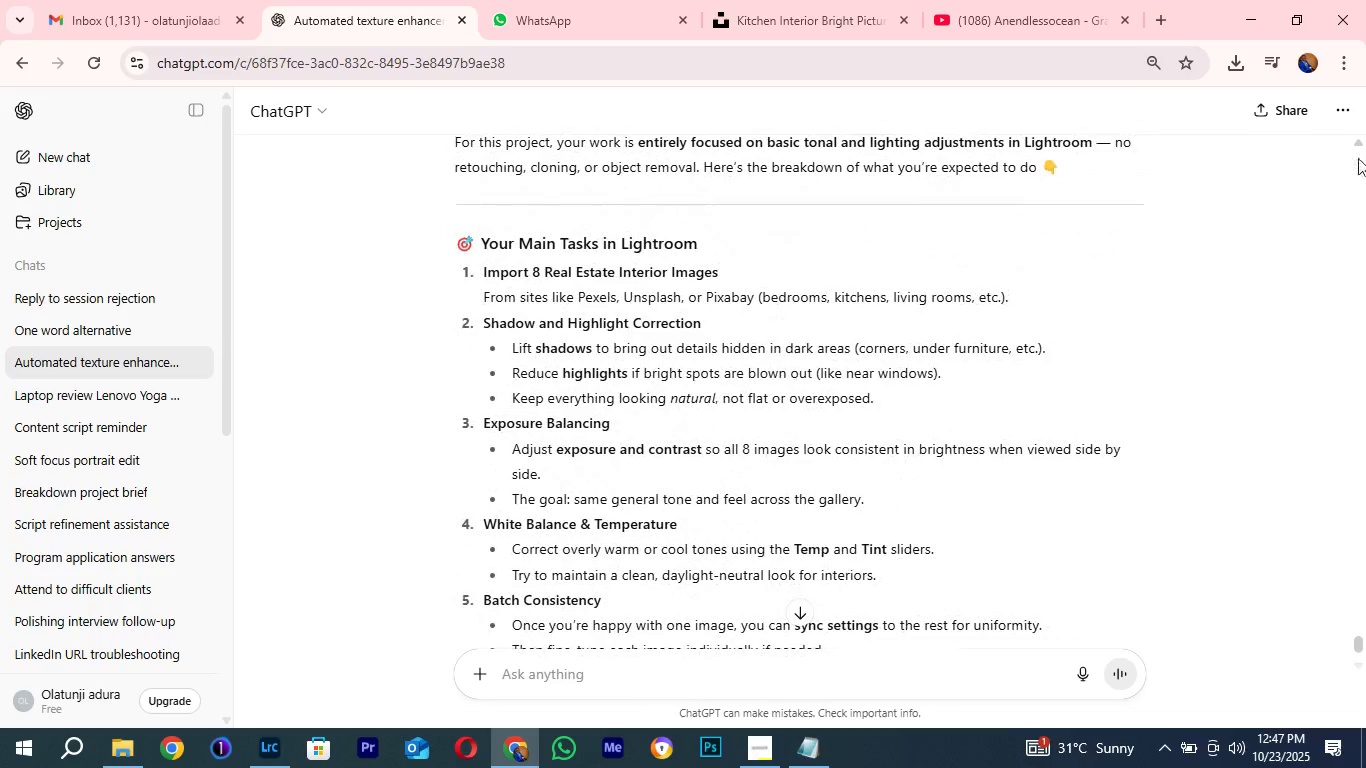 
left_click([1354, 147])
 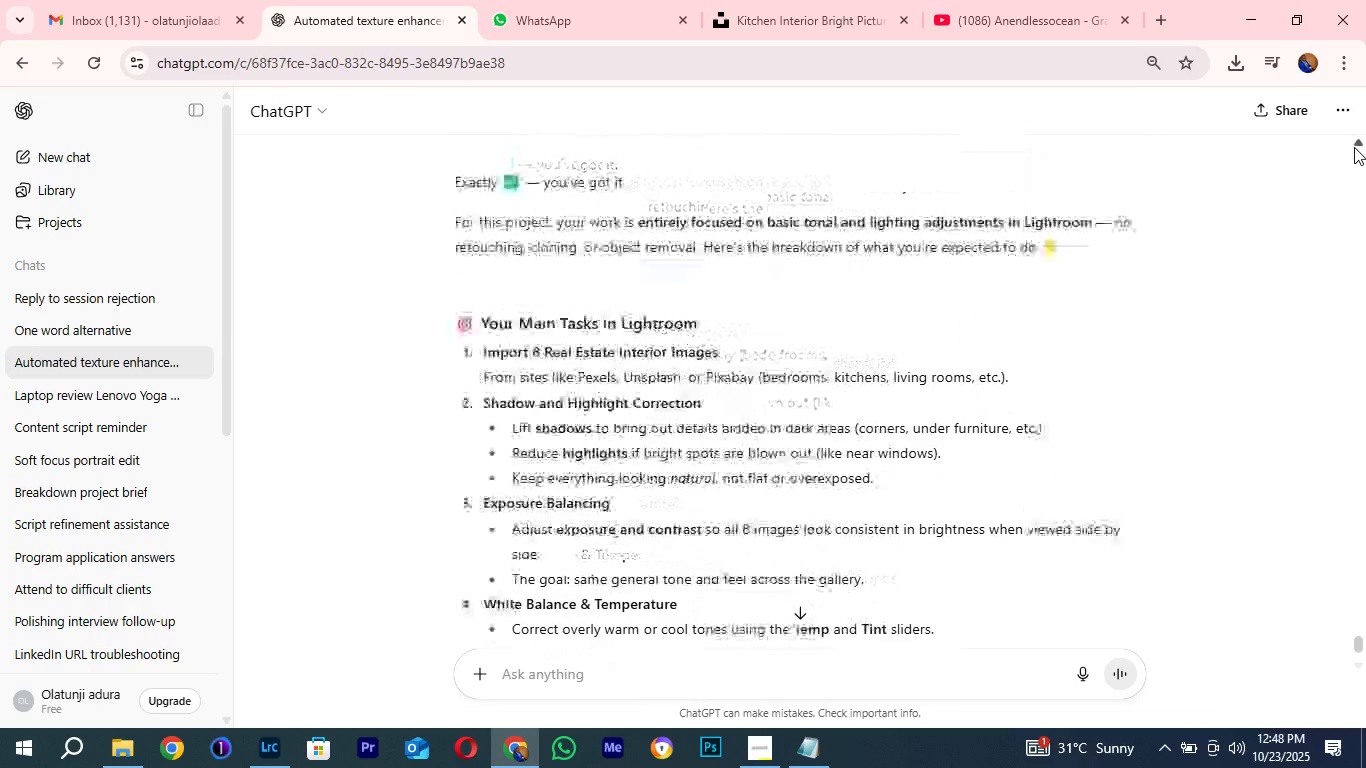 
left_click([1354, 147])
 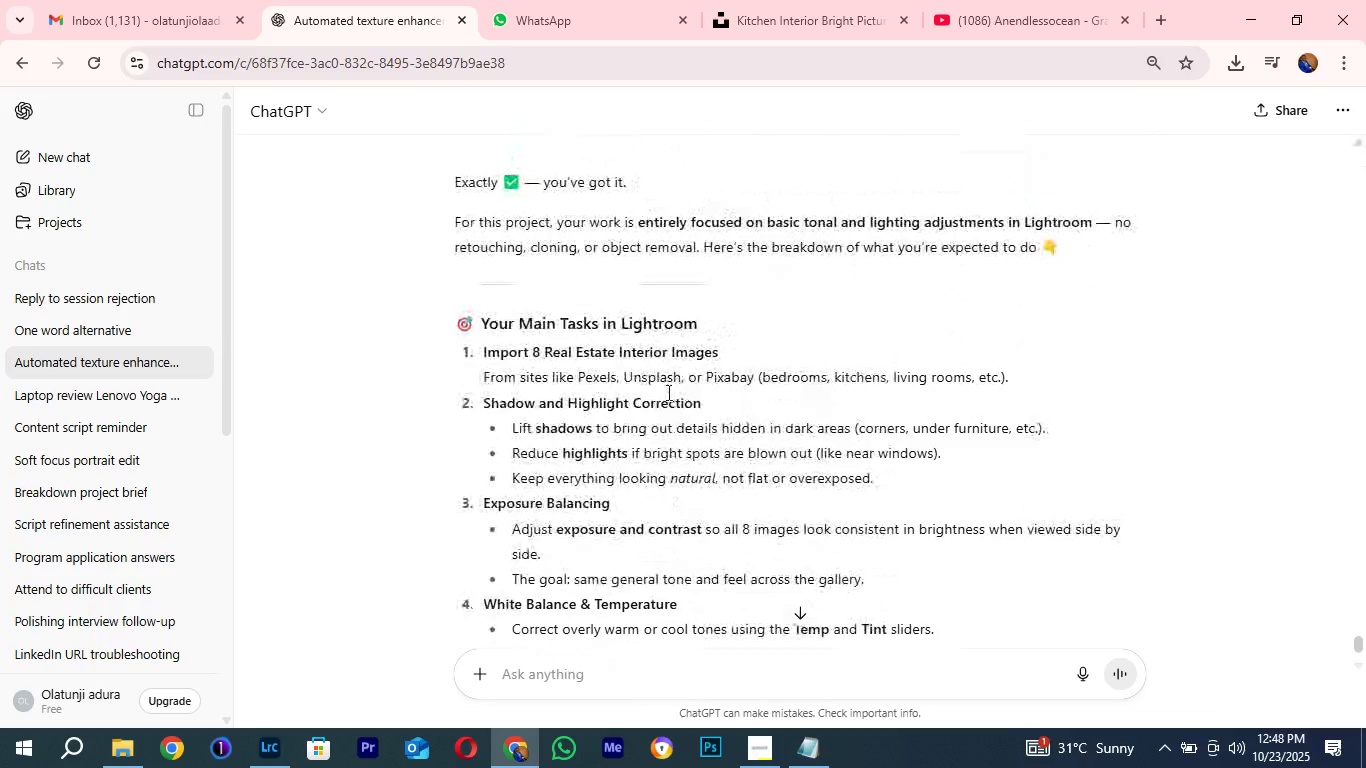 
scroll: coordinate [667, 392], scroll_direction: down, amount: 11.0
 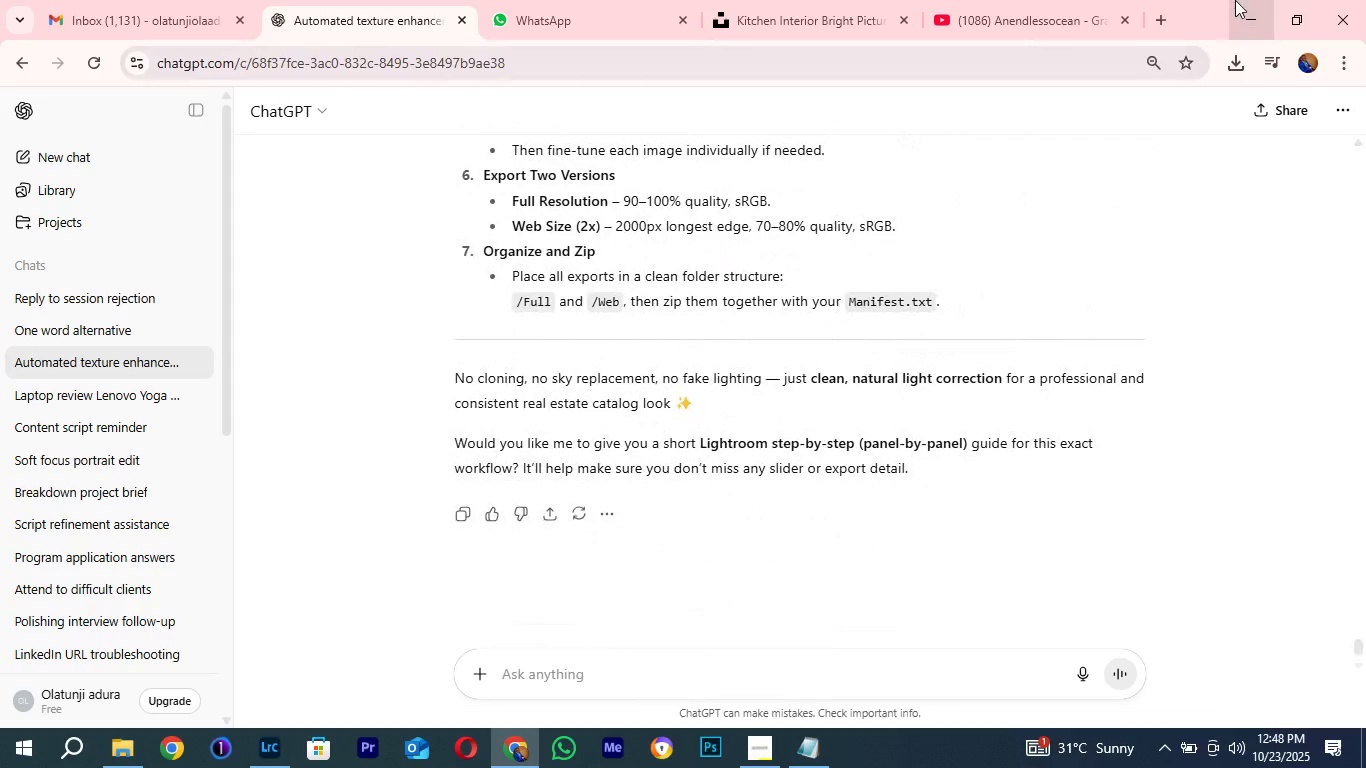 
left_click([1242, 0])
 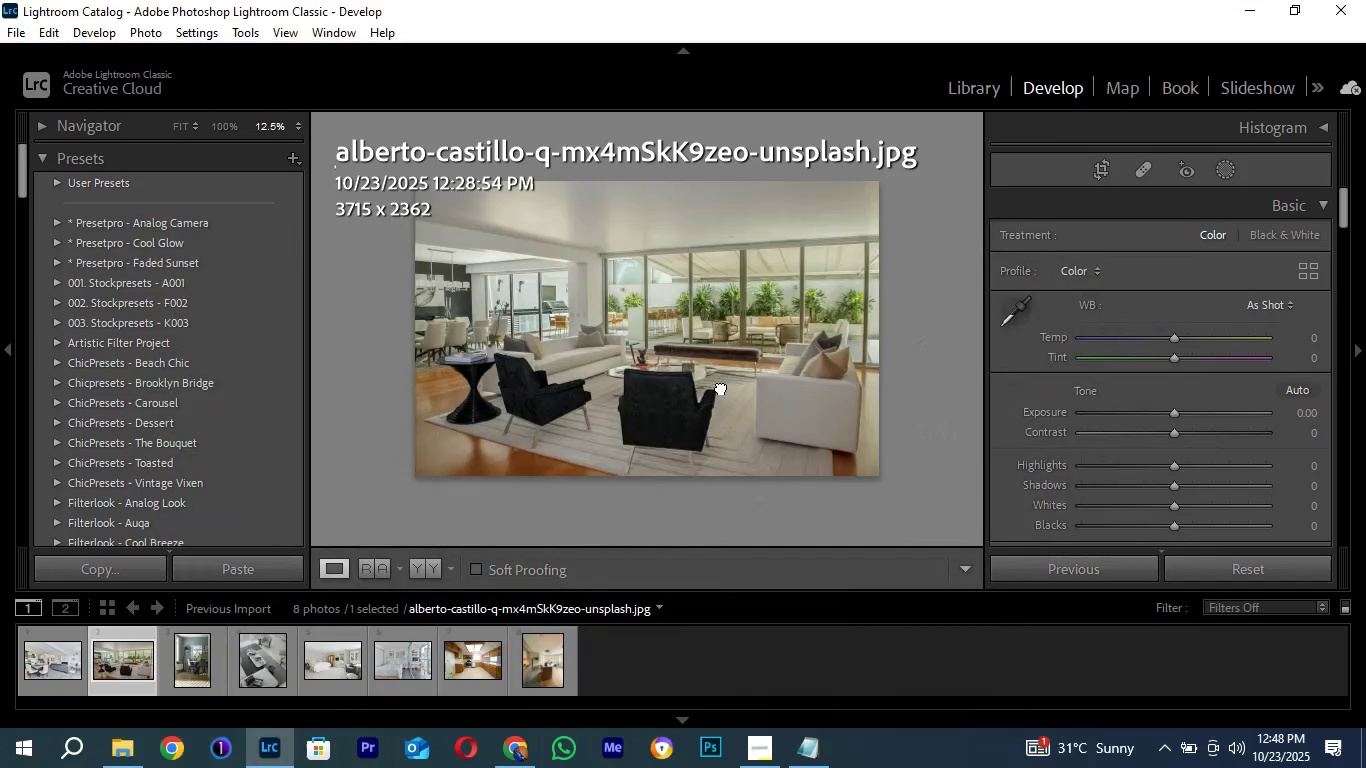 
left_click([721, 387])
 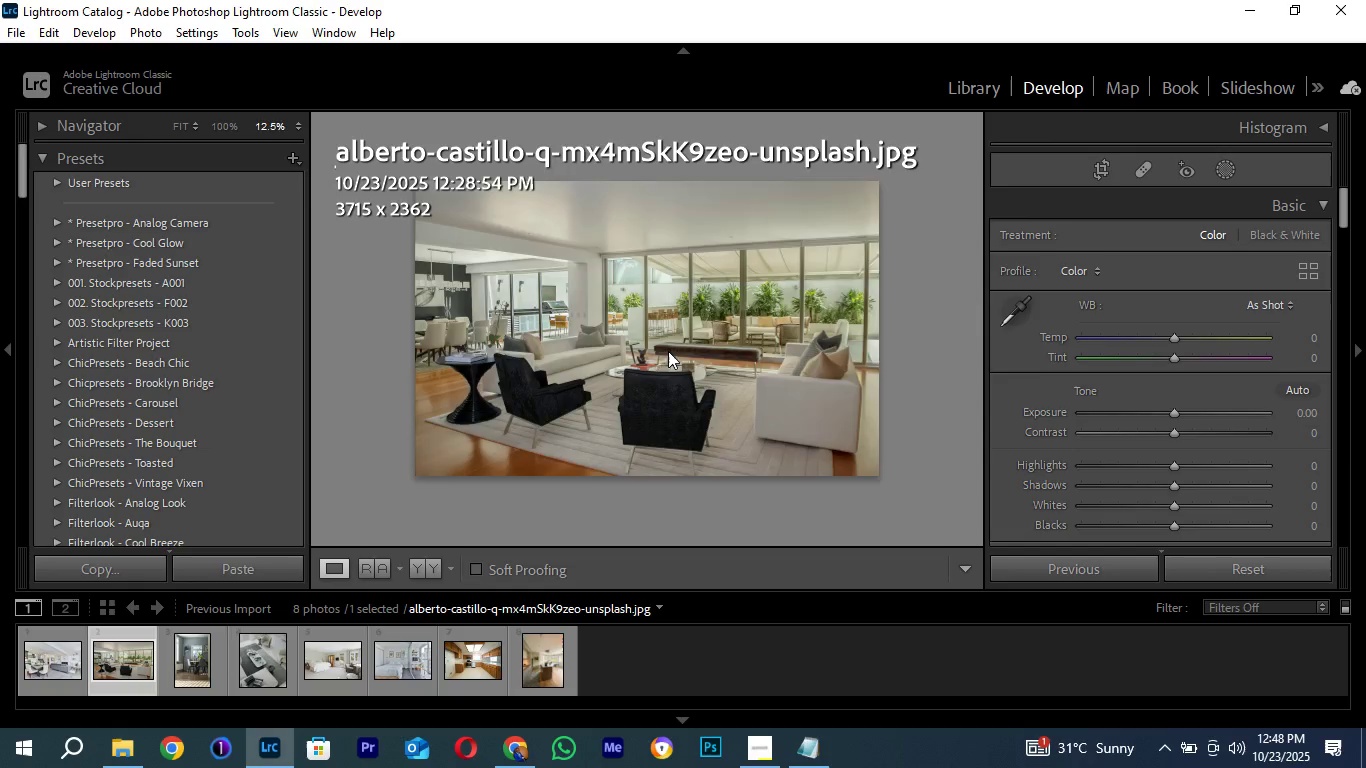 
double_click([668, 351])
 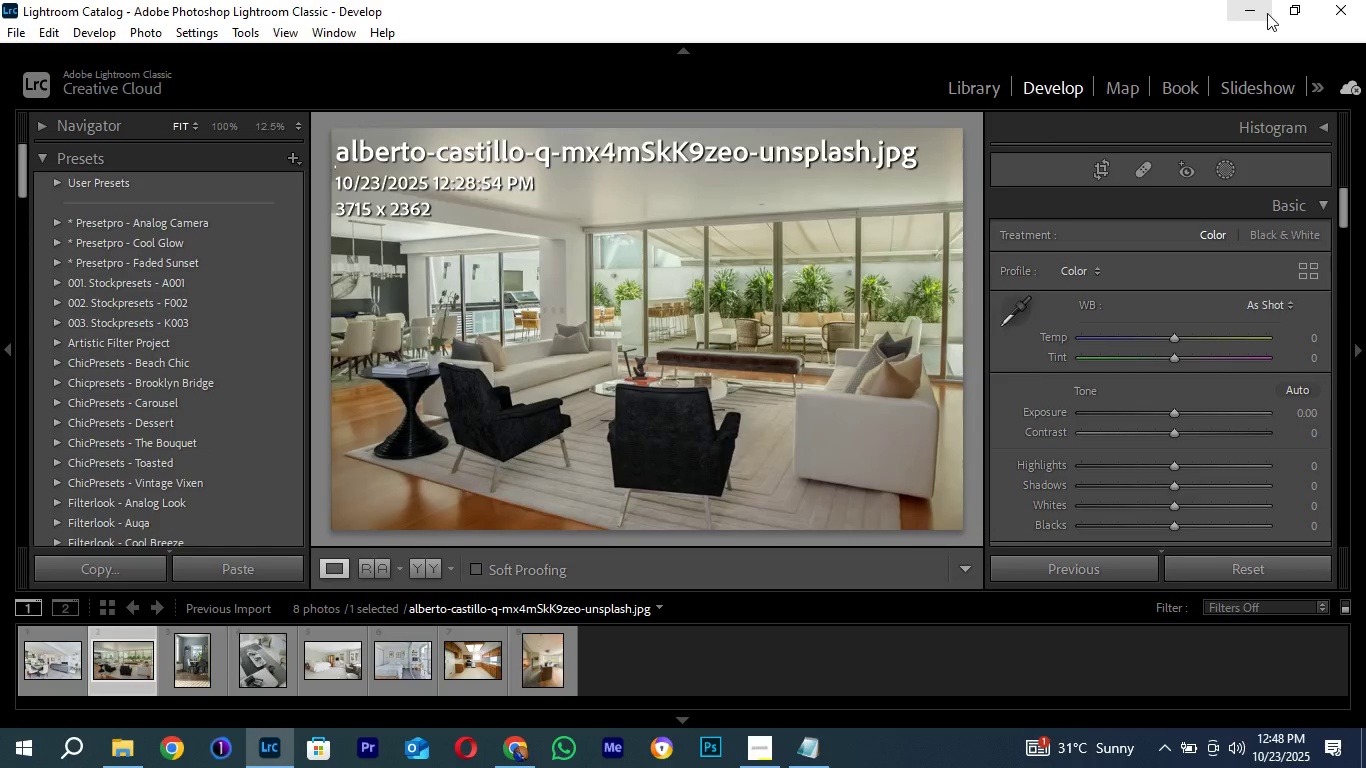 
left_click([1267, 13])
 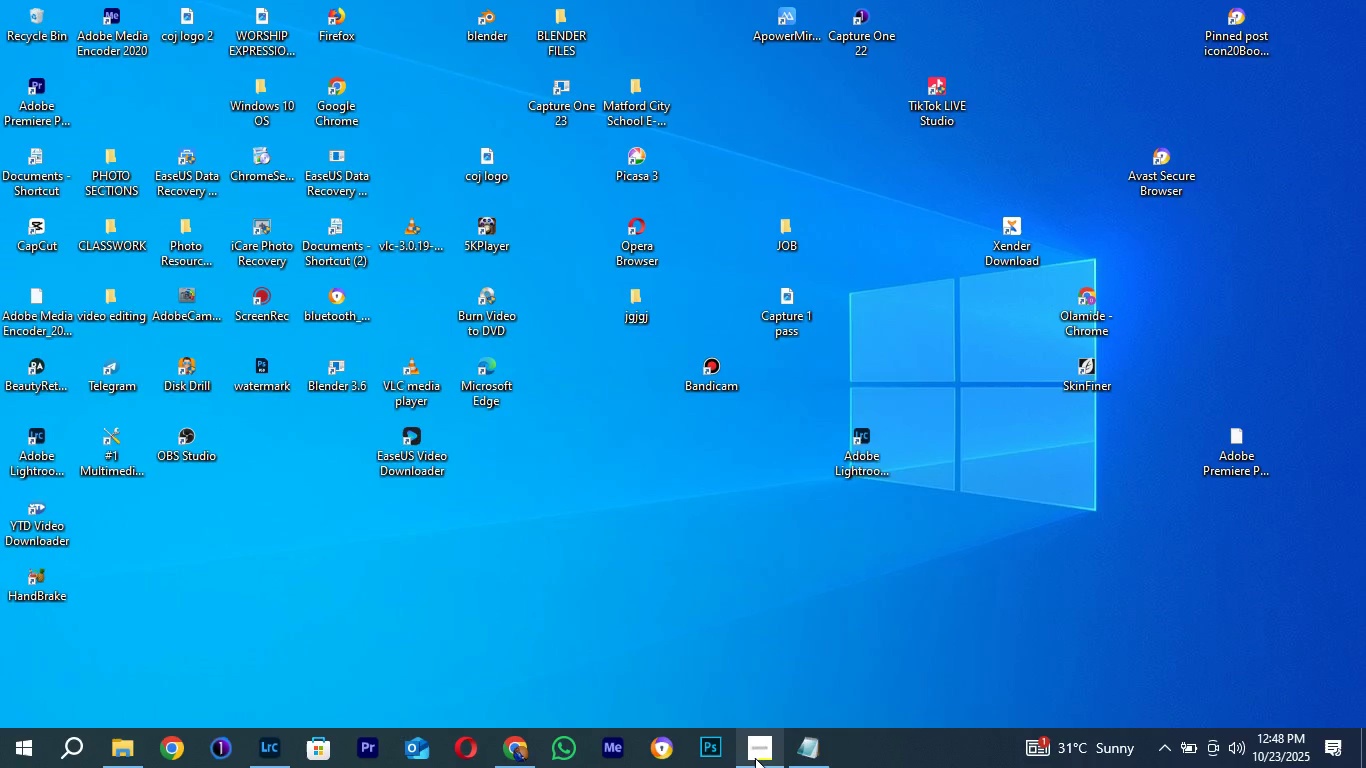 
left_click([755, 758])